 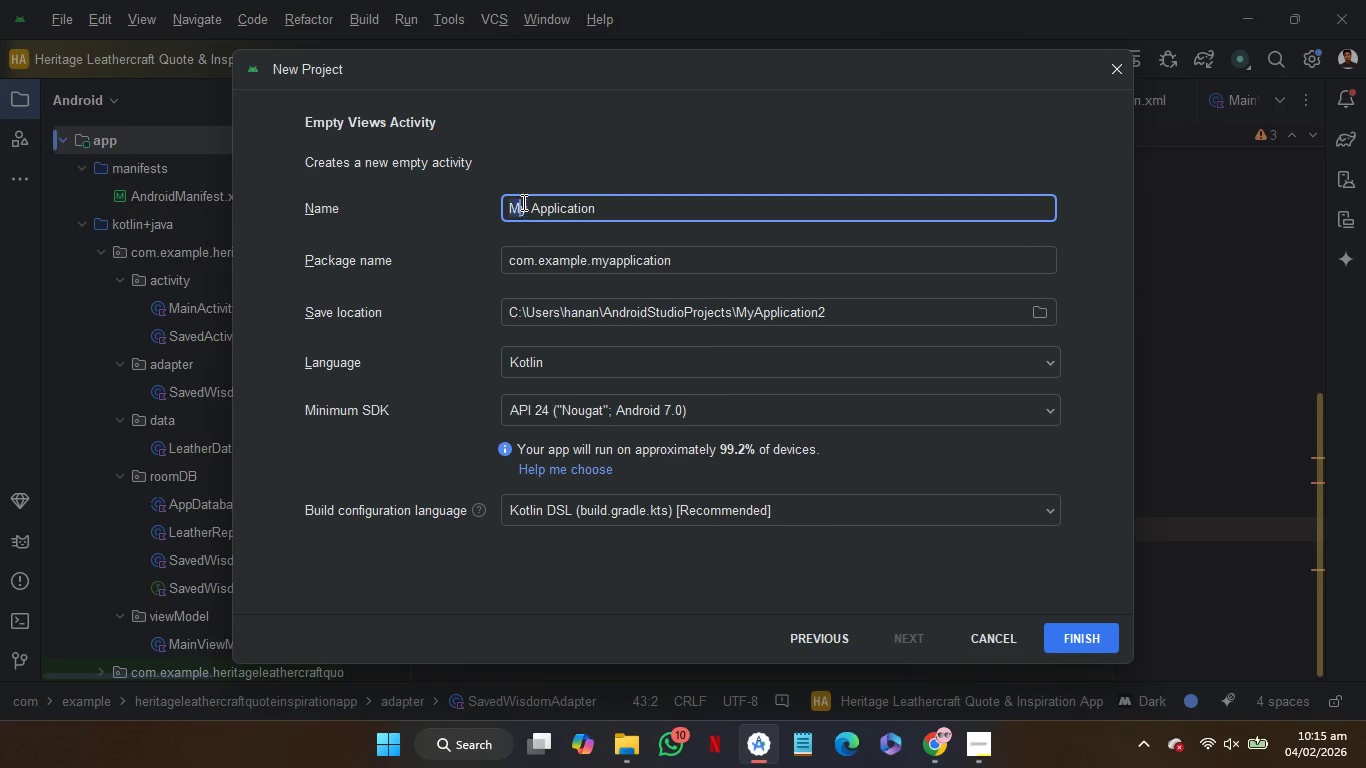 
left_click_drag(start_coordinate=[522, 201], to_coordinate=[564, 205])
 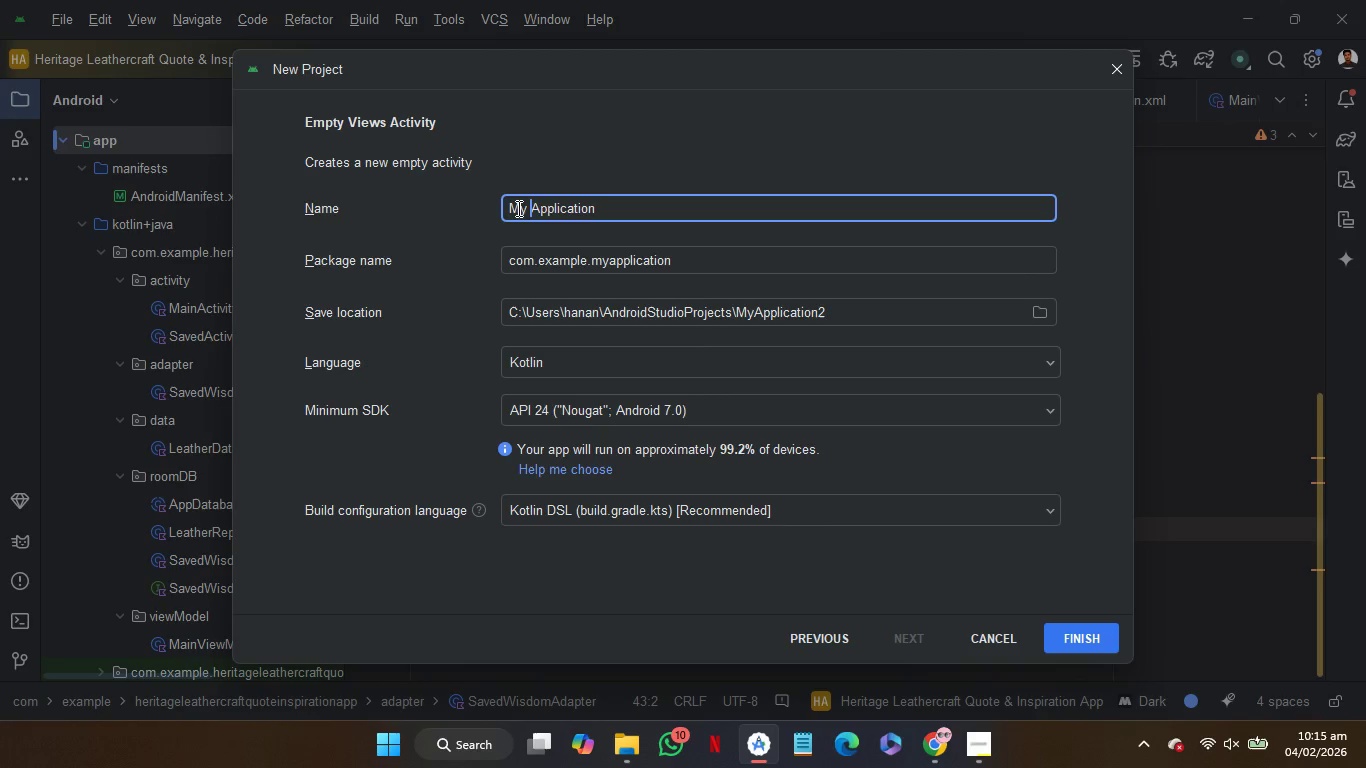 
left_click([517, 208])
 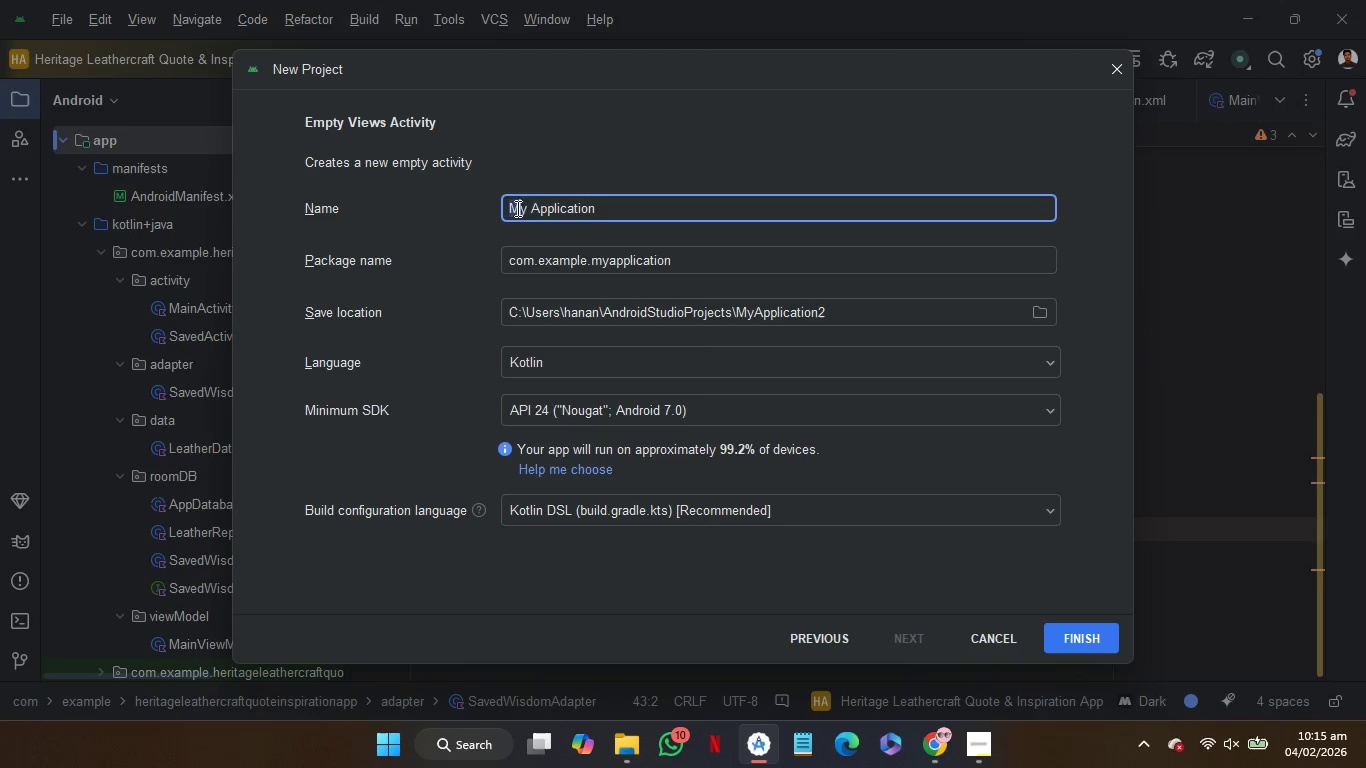 
left_click_drag(start_coordinate=[517, 208], to_coordinate=[616, 196])
 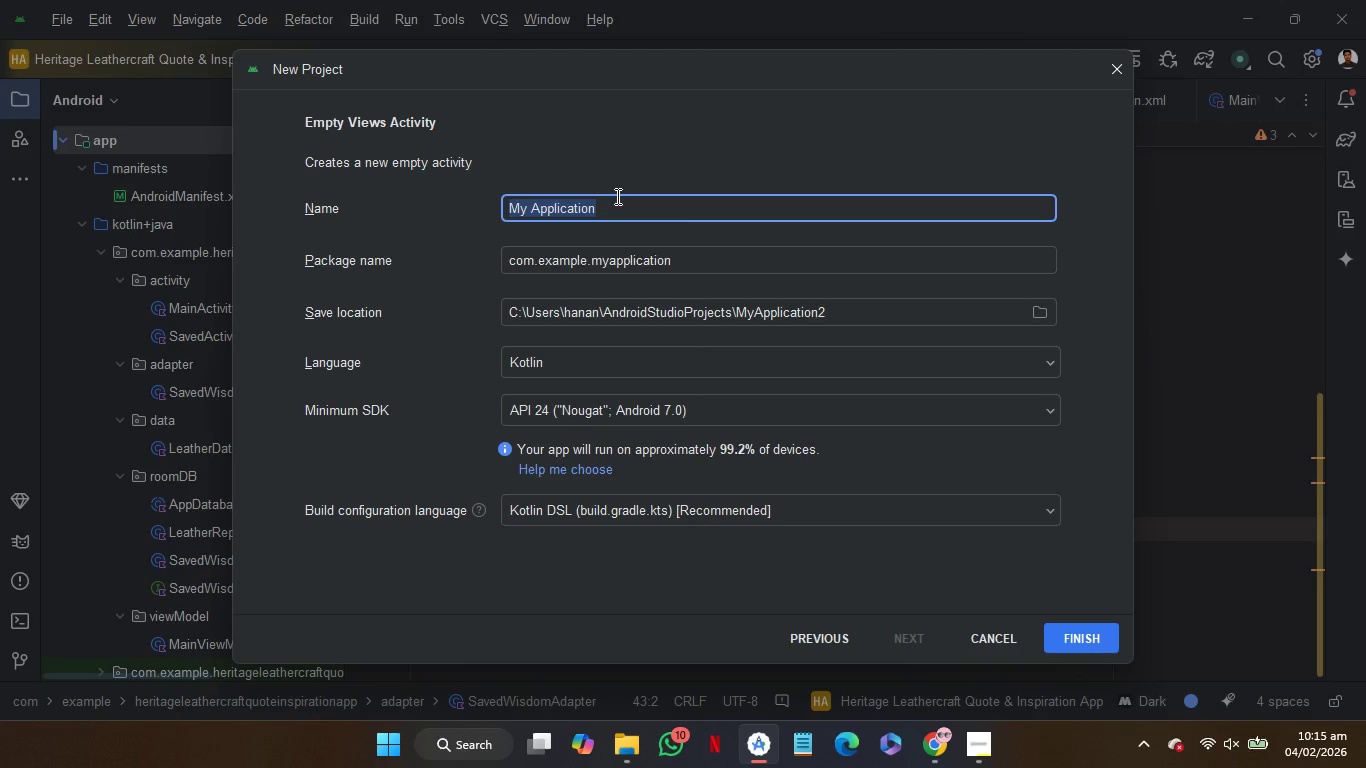 
key(Control+V)
 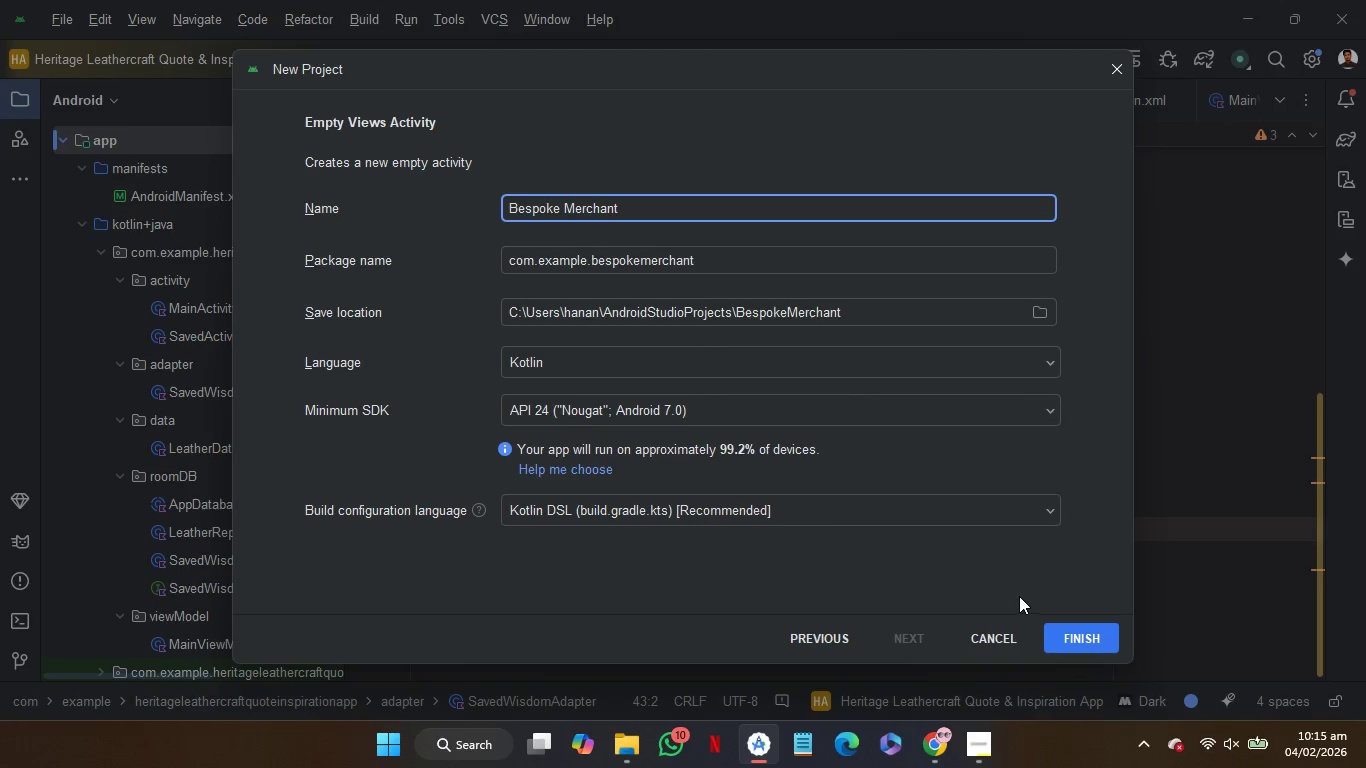 
wait(15.97)
 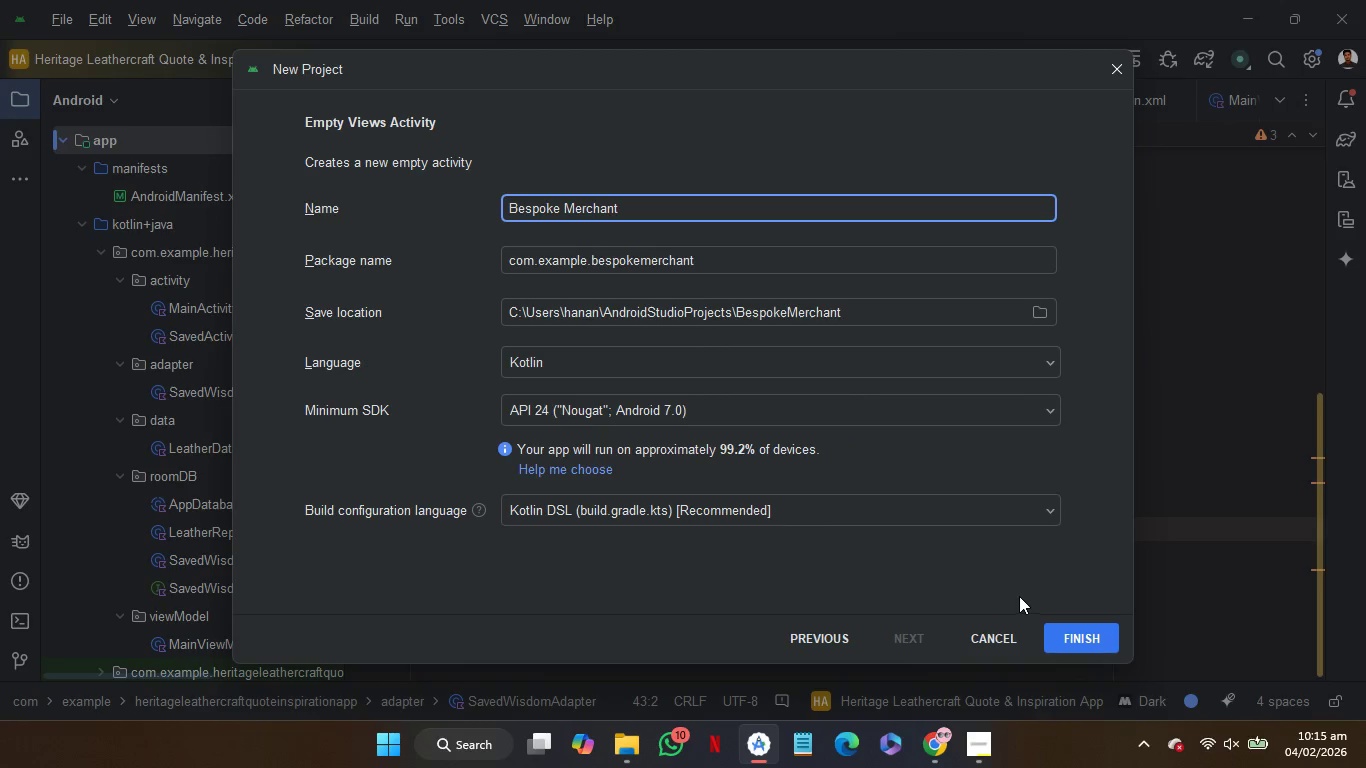 
left_click([1065, 628])
 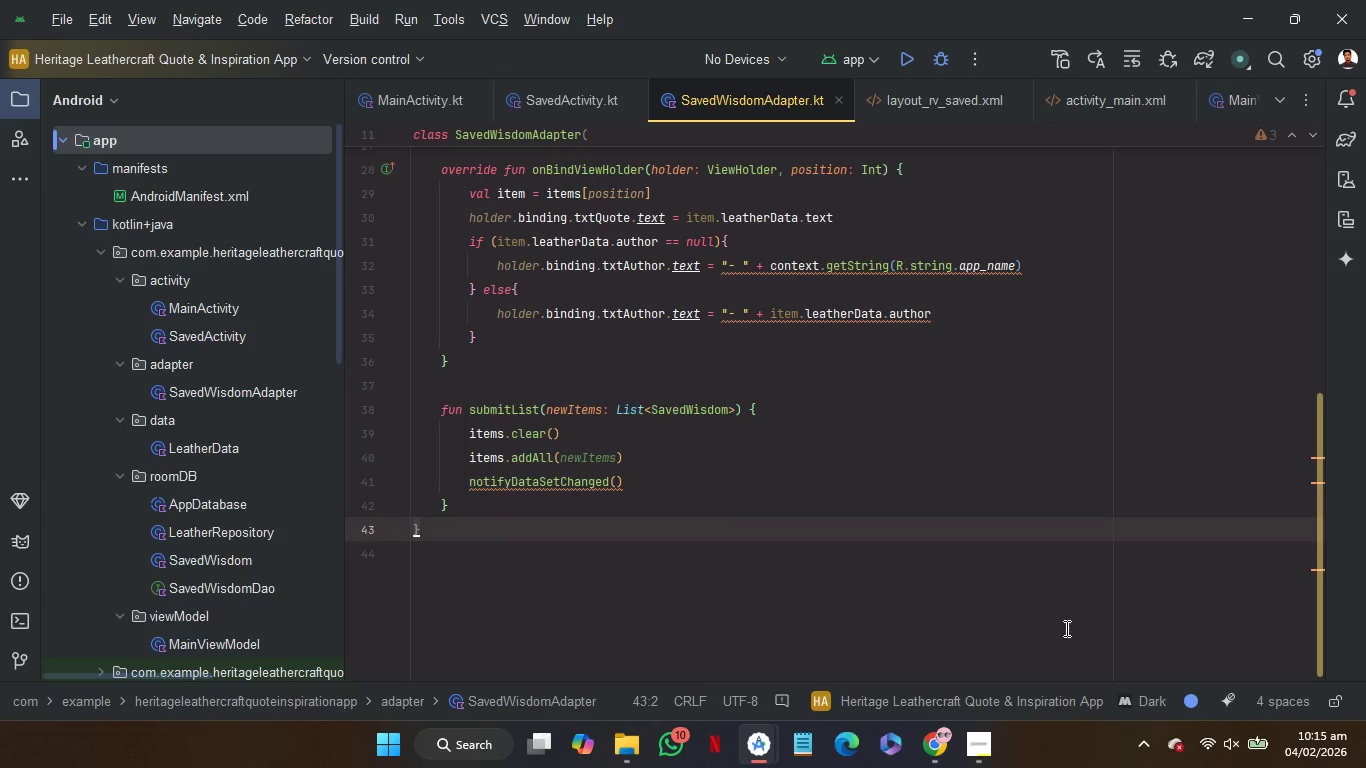 
wait(8.39)
 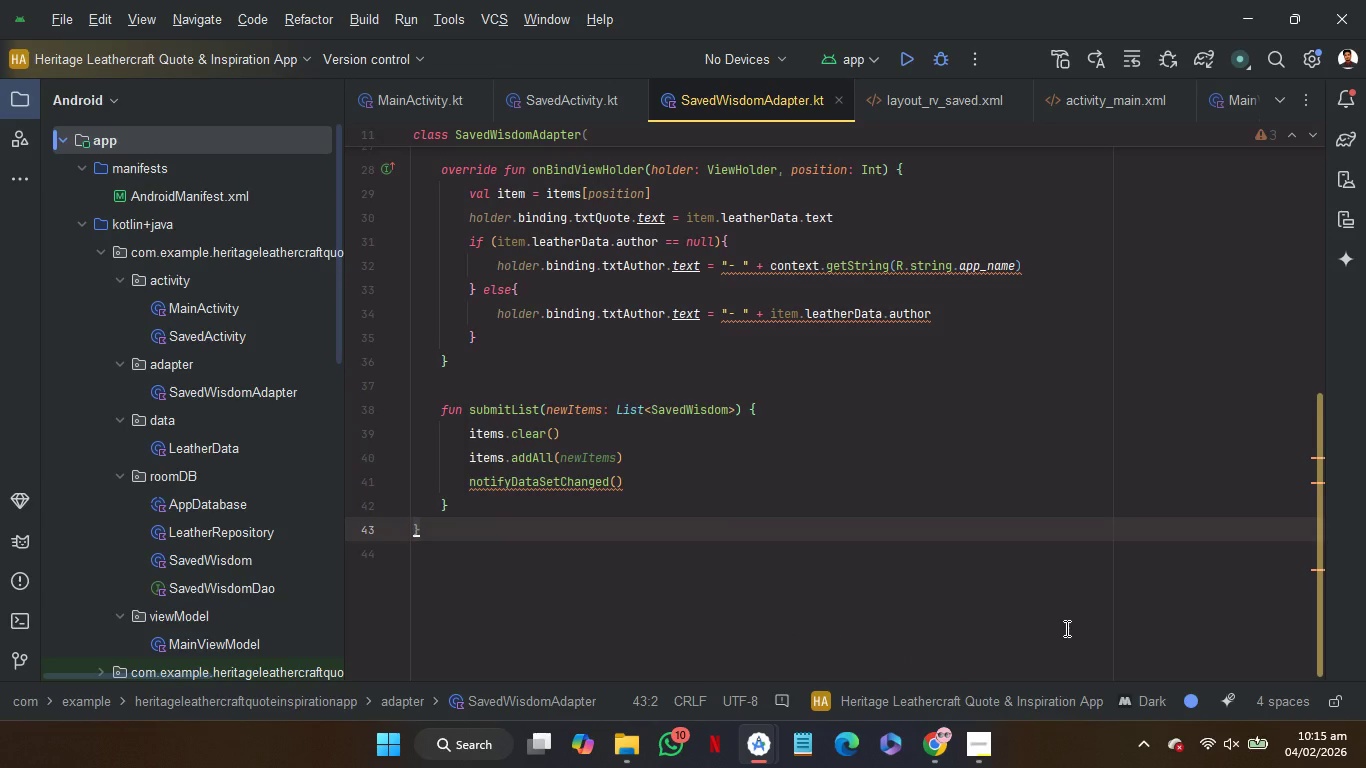 
left_click([812, 626])
 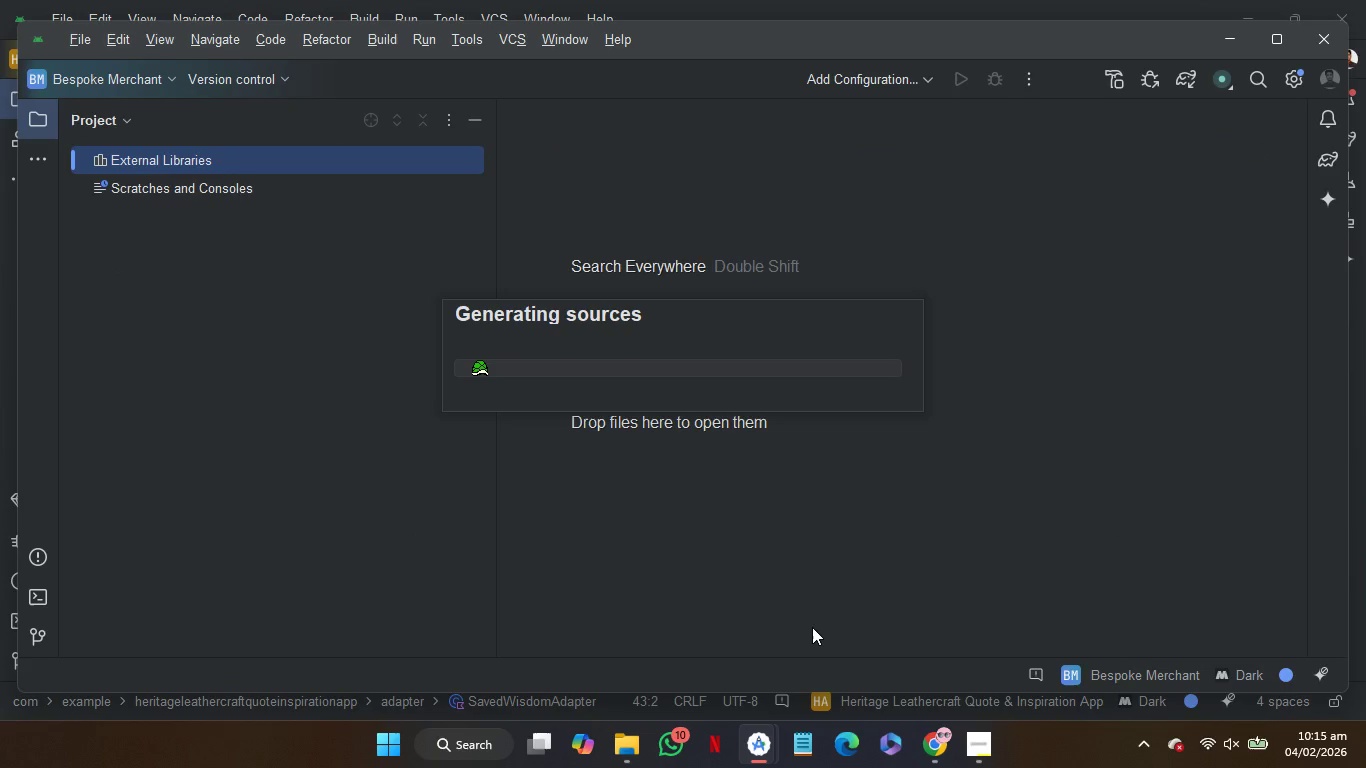 
left_click([1282, 44])
 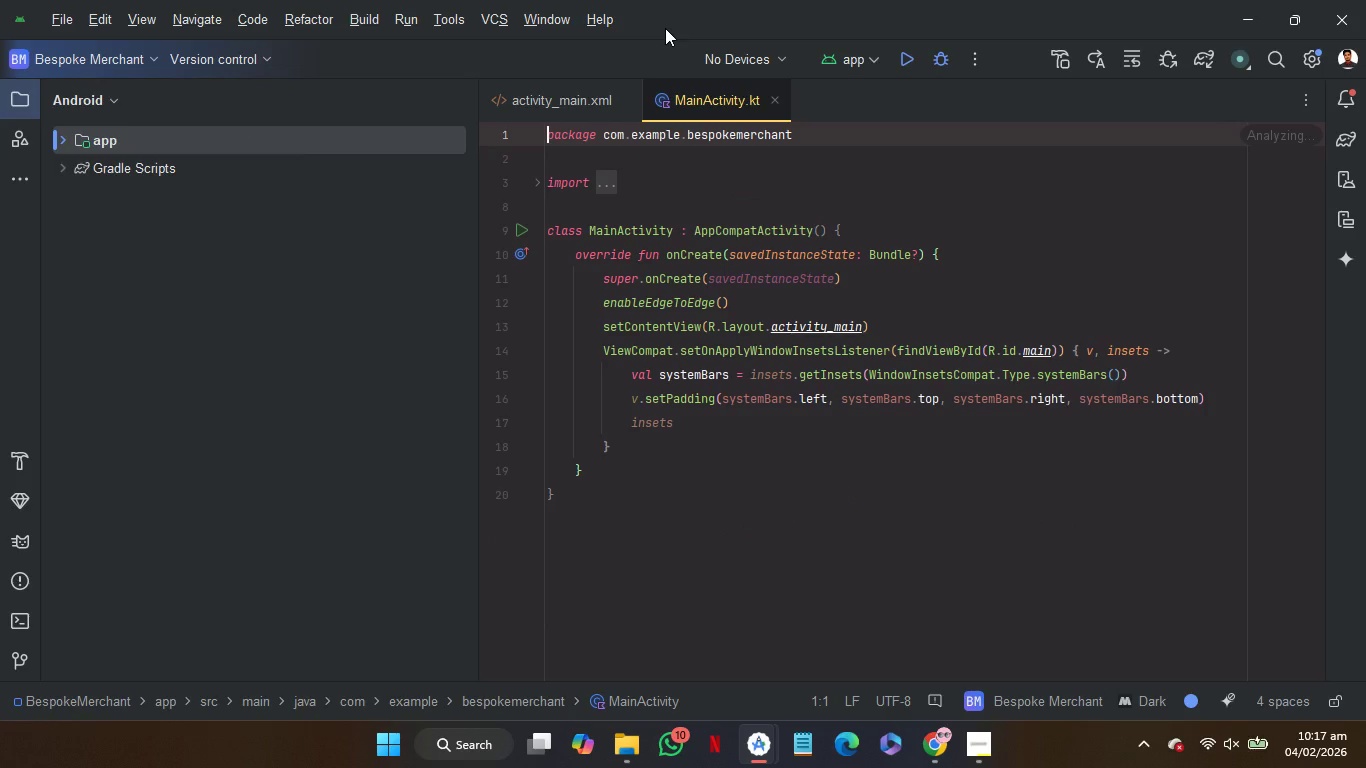 
wait(96.64)
 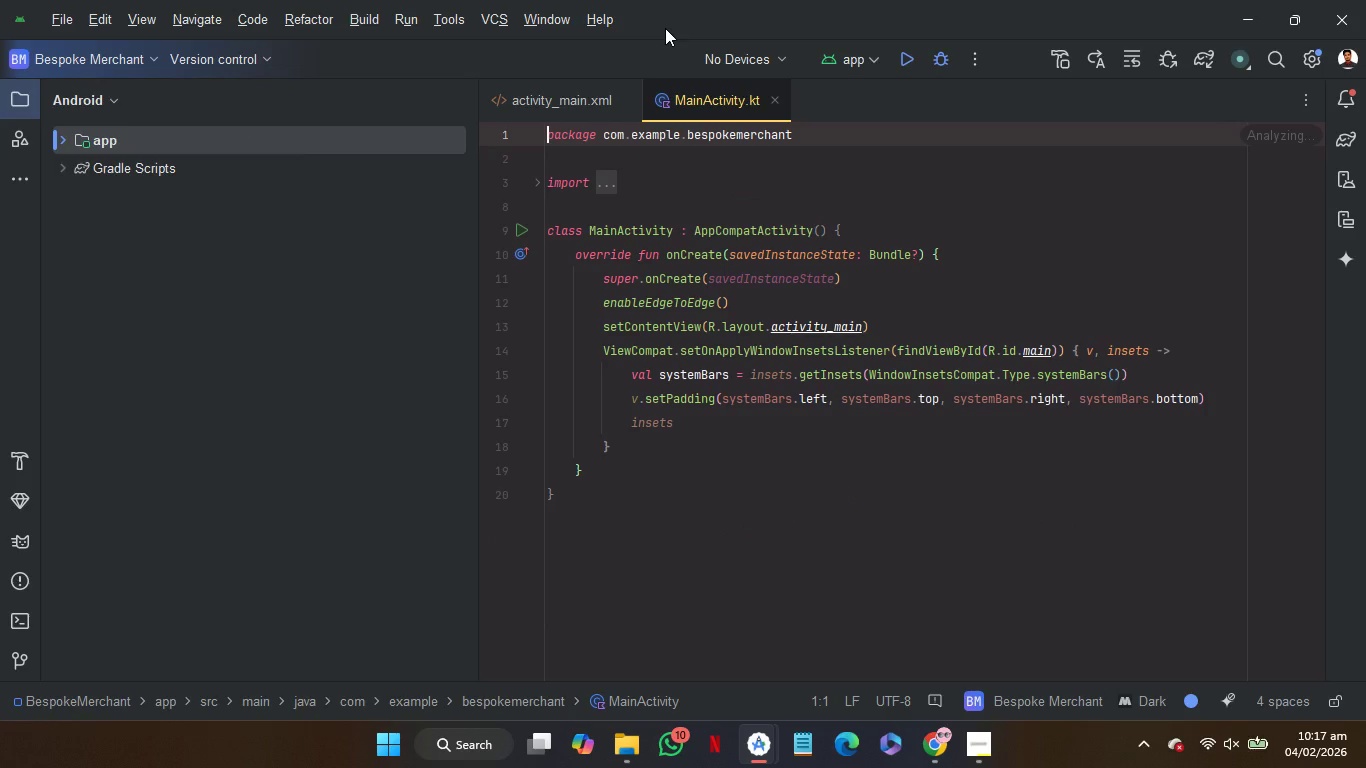 
left_click([59, 138])
 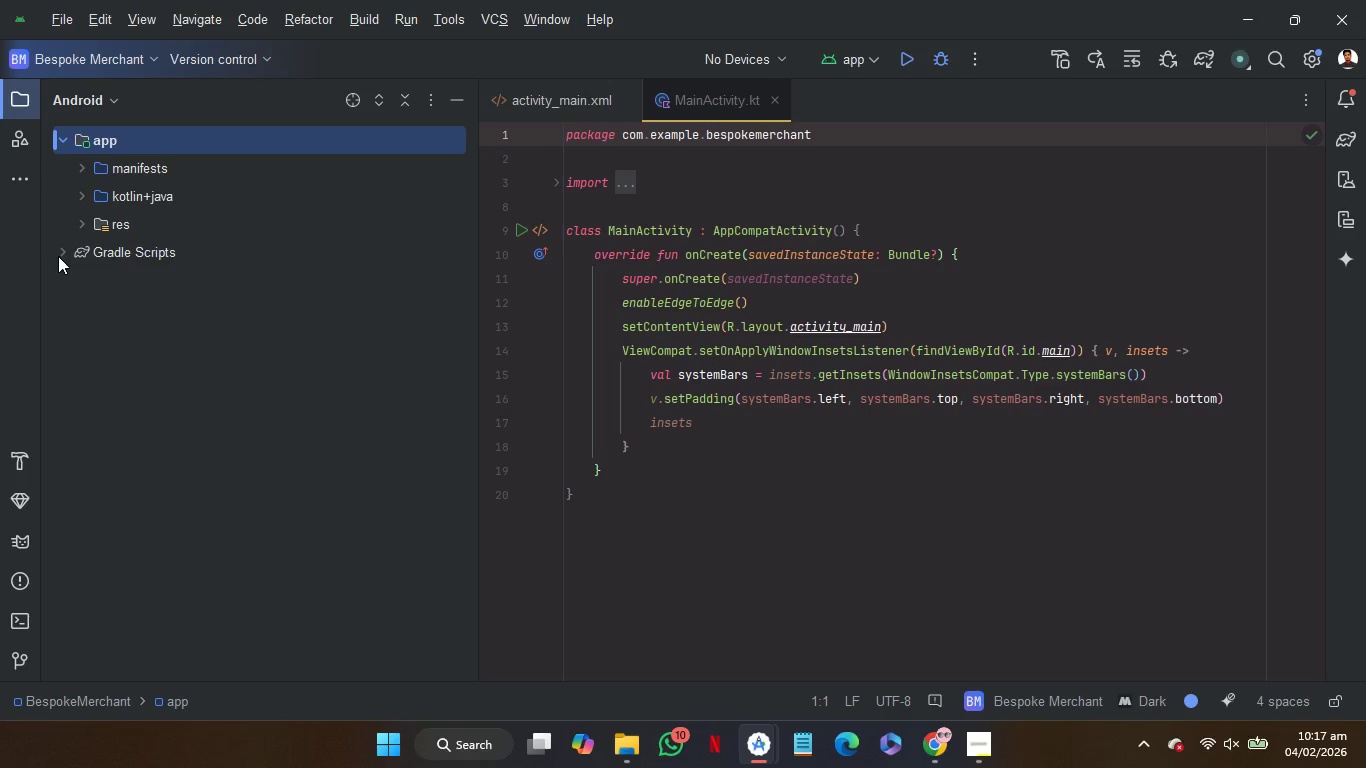 
left_click([59, 256])
 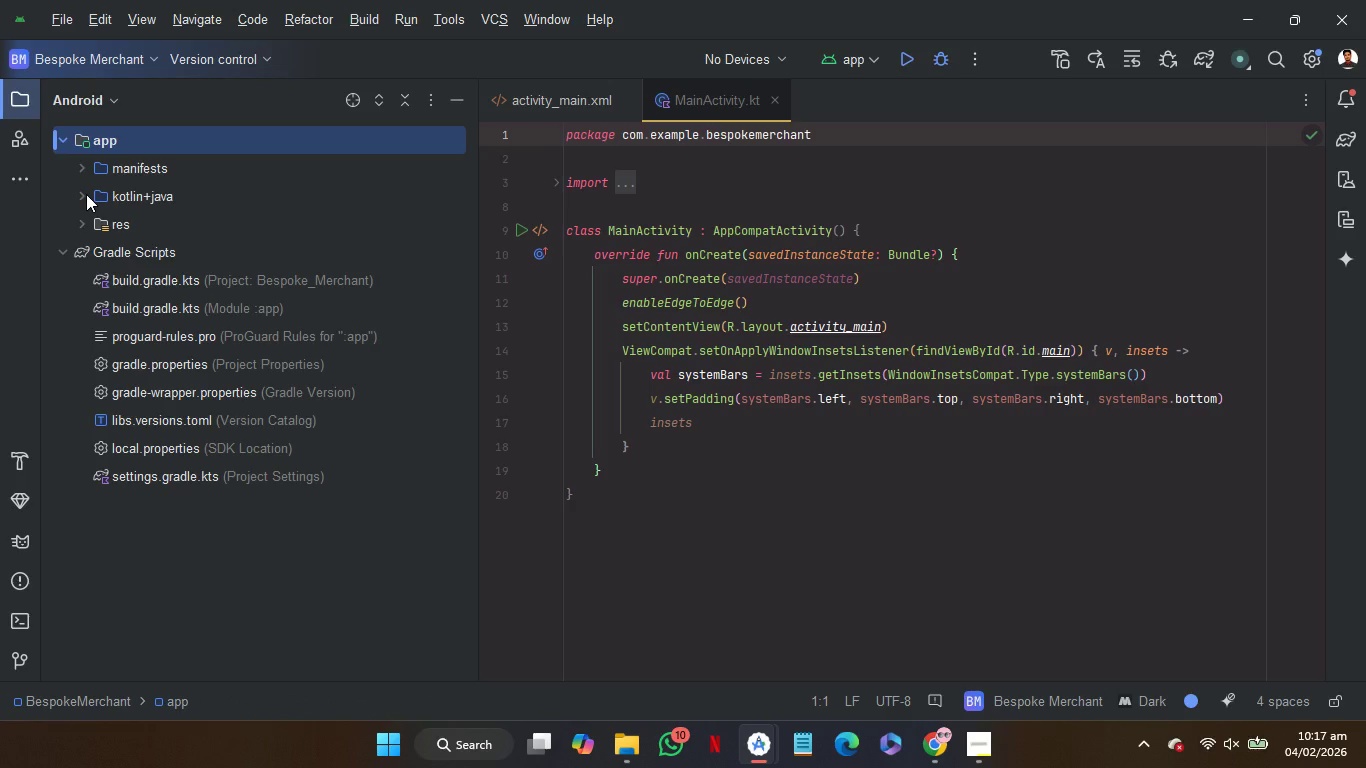 
left_click([86, 194])
 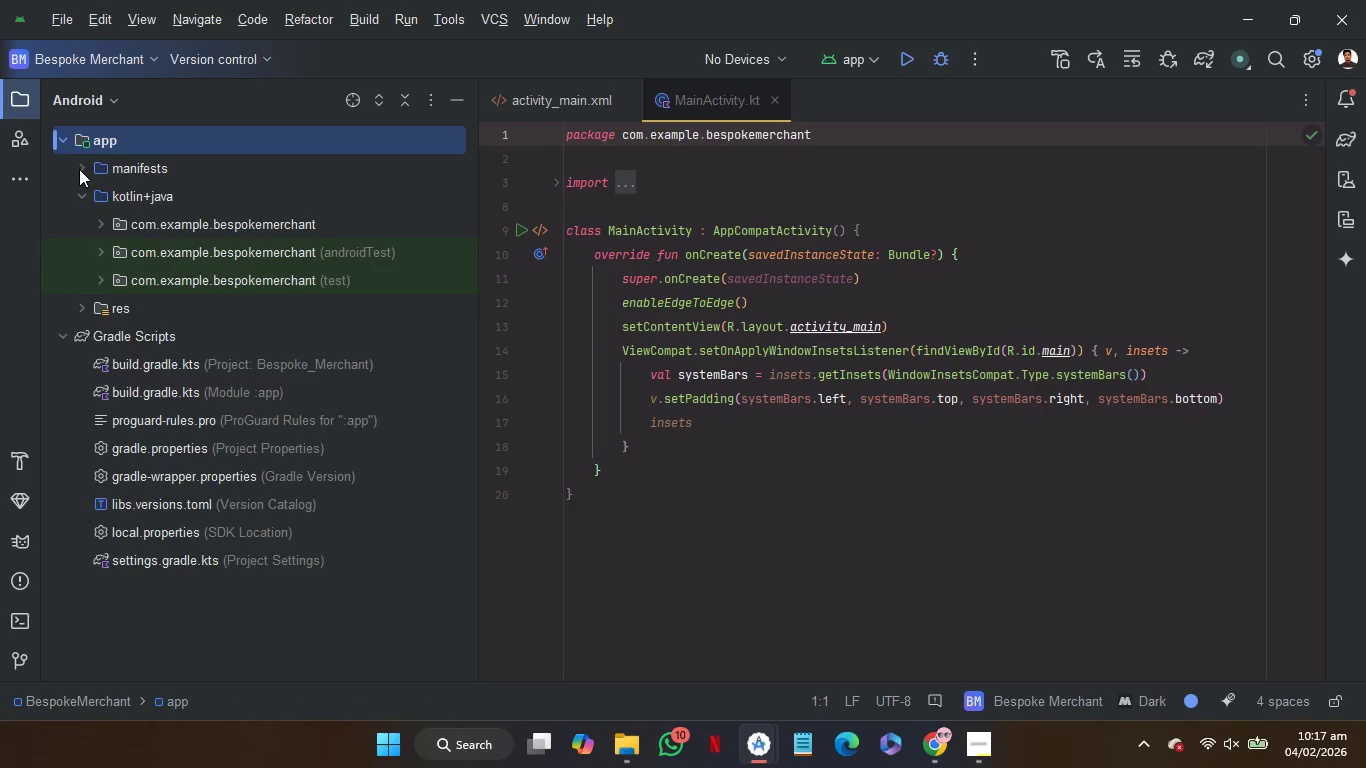 
left_click([79, 169])
 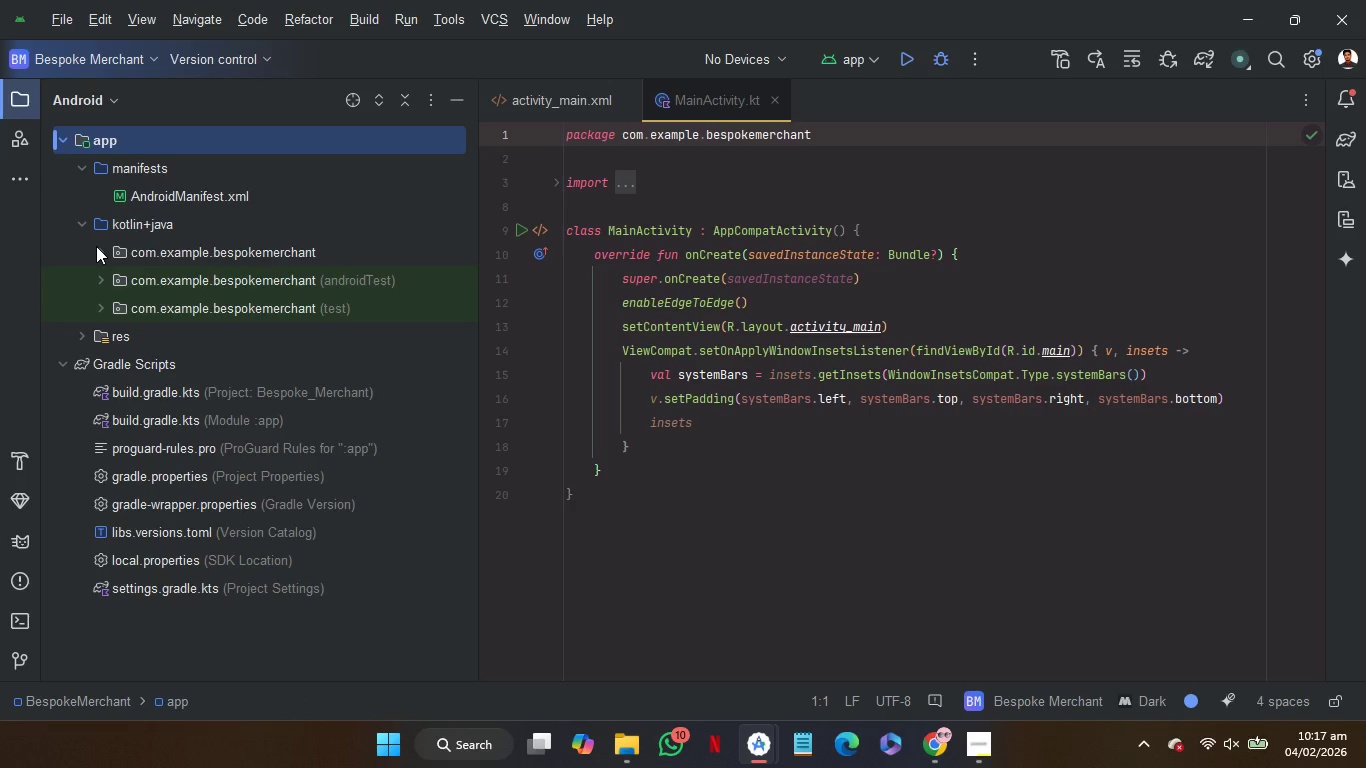 
left_click([96, 246])
 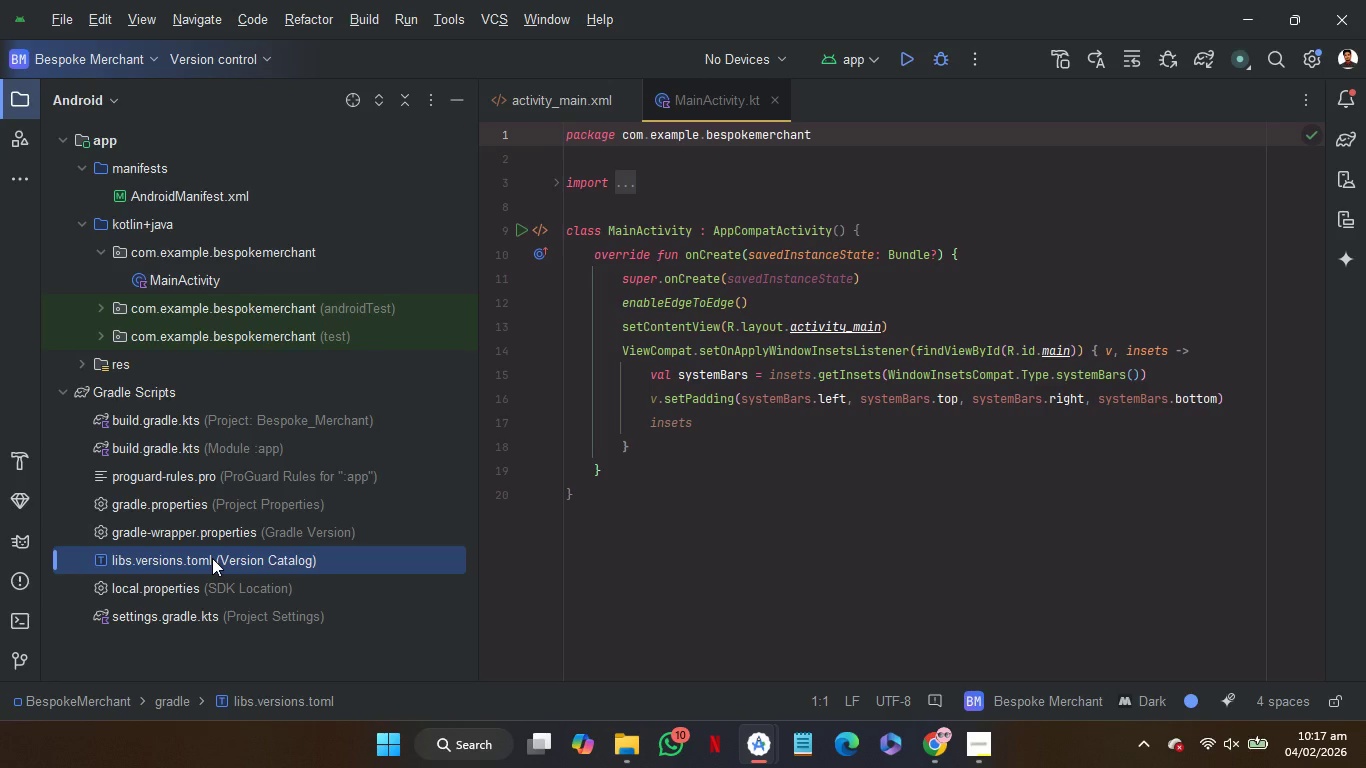 
wait(5.42)
 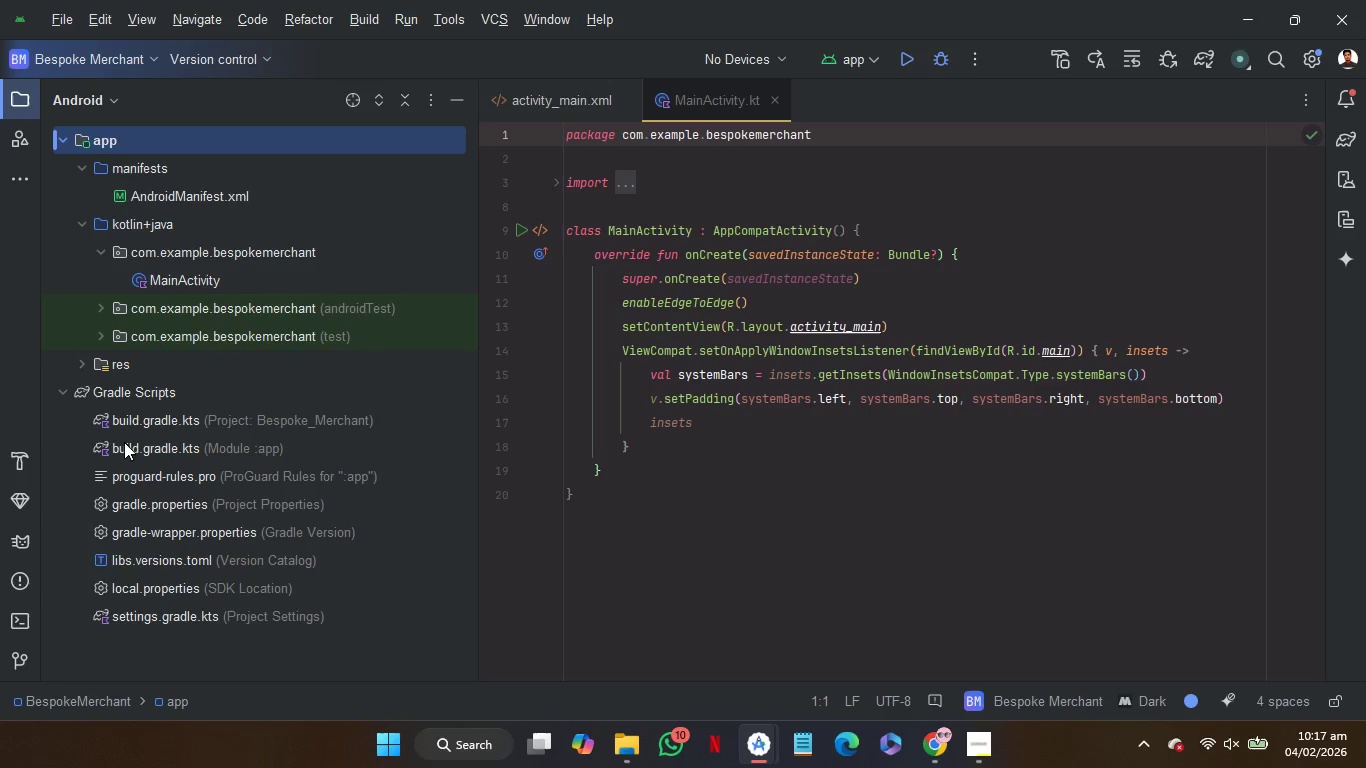 
left_click([212, 558])
 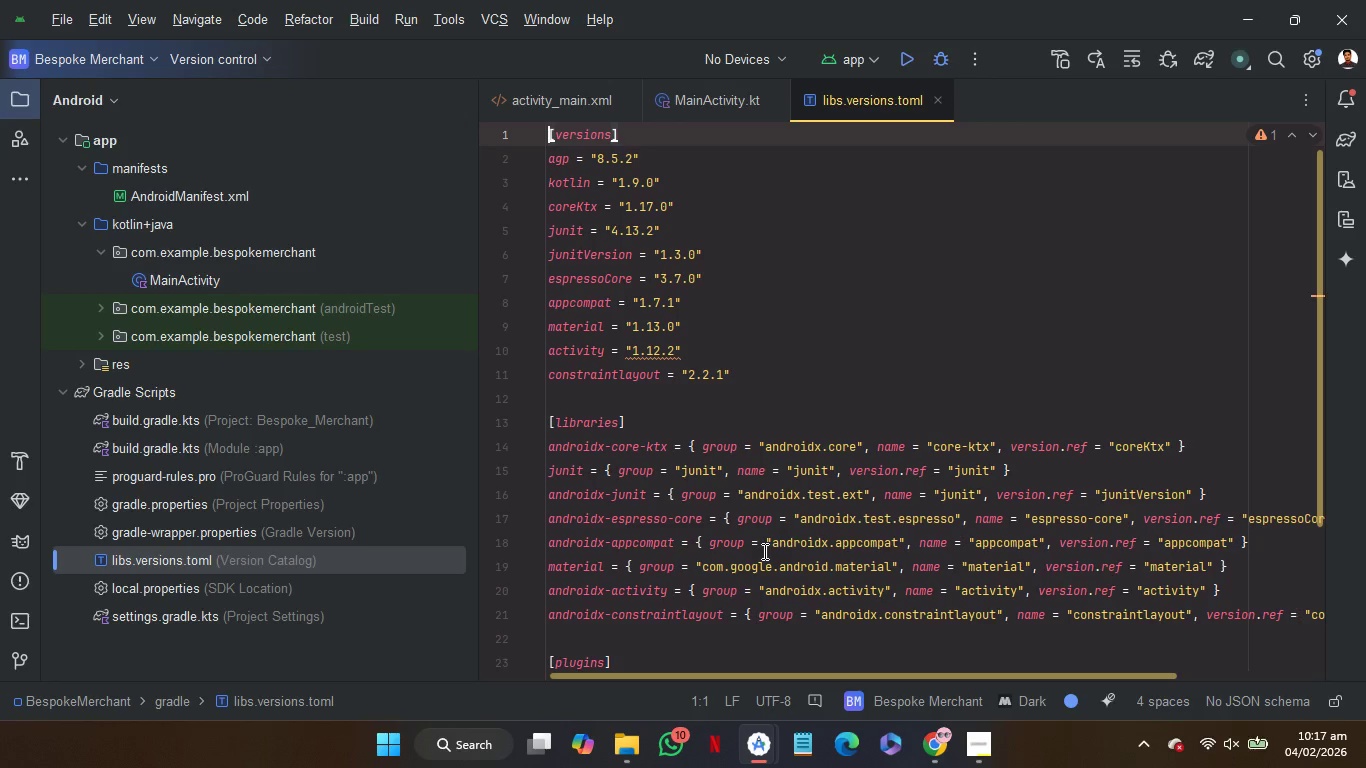 
wait(7.8)
 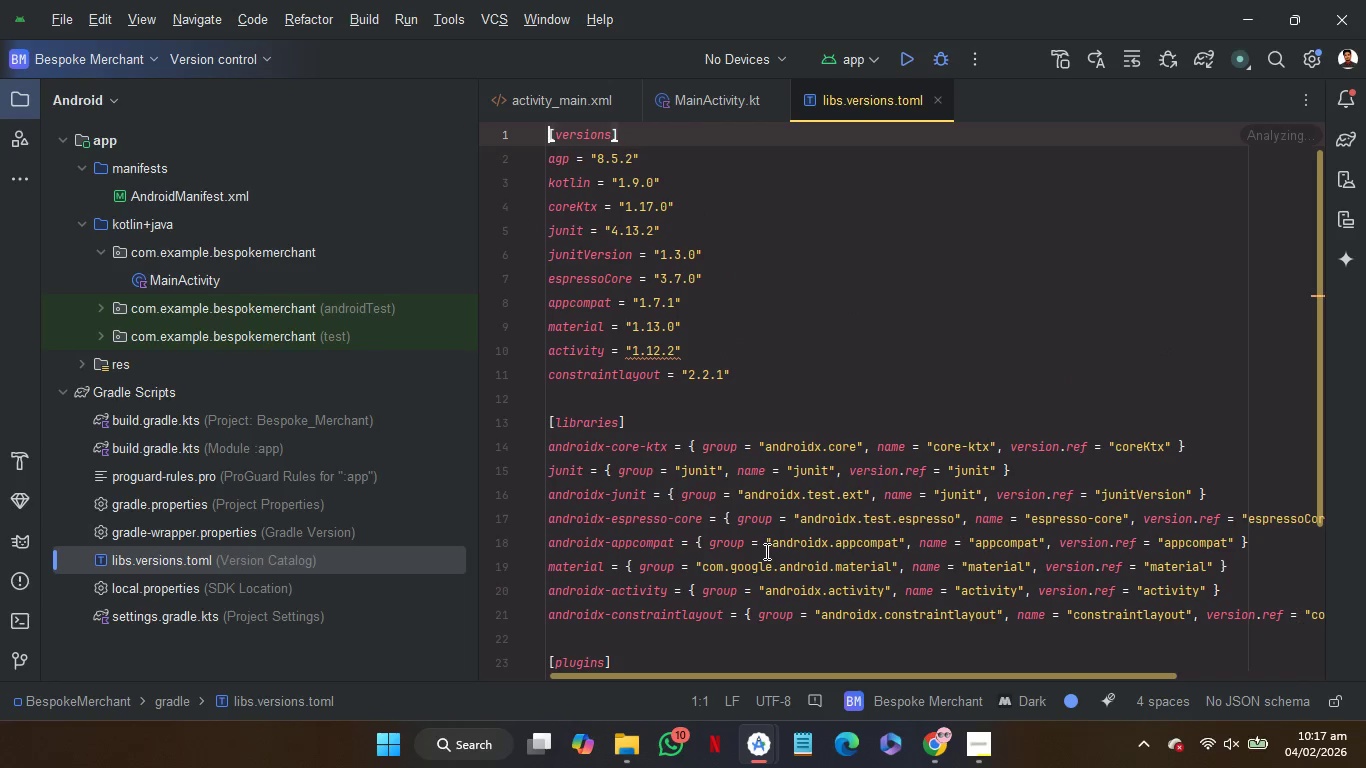 
mouse_move([736, 736])
 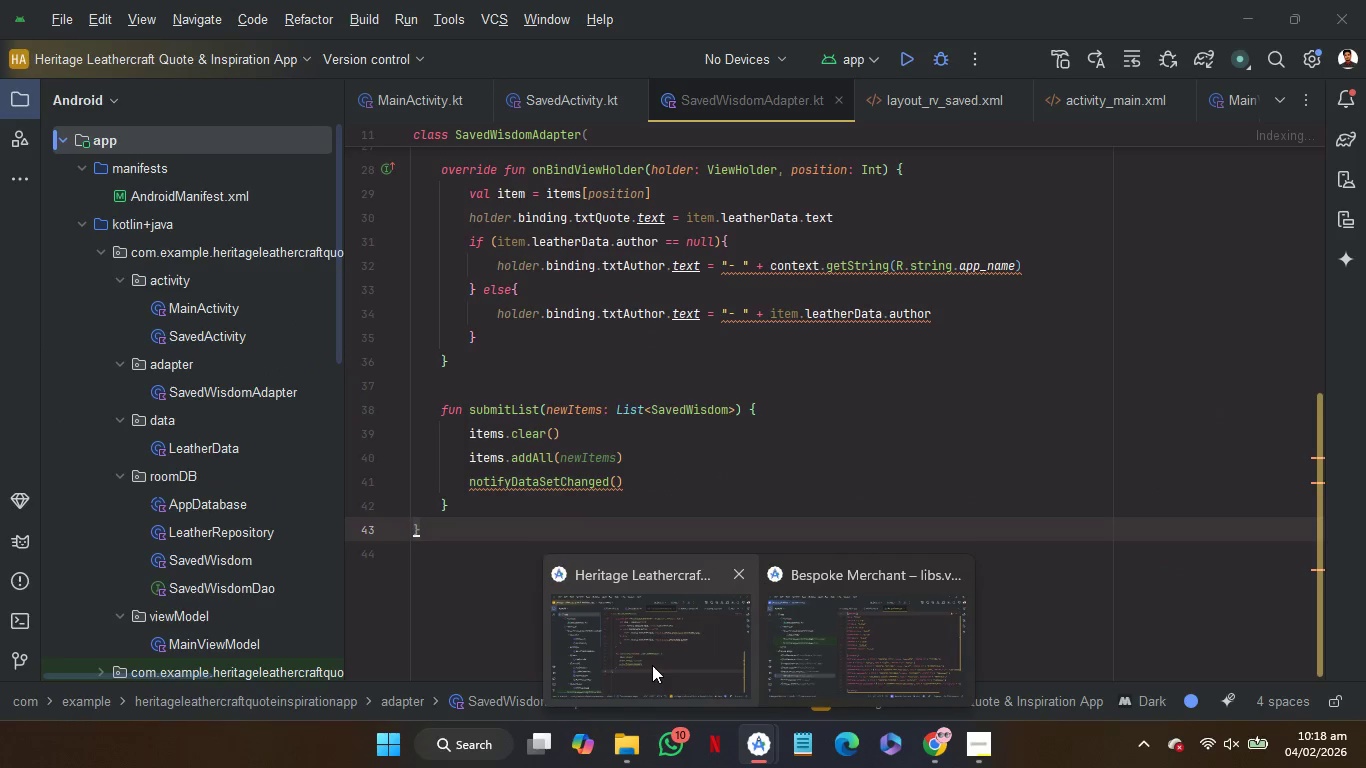 
left_click([652, 665])
 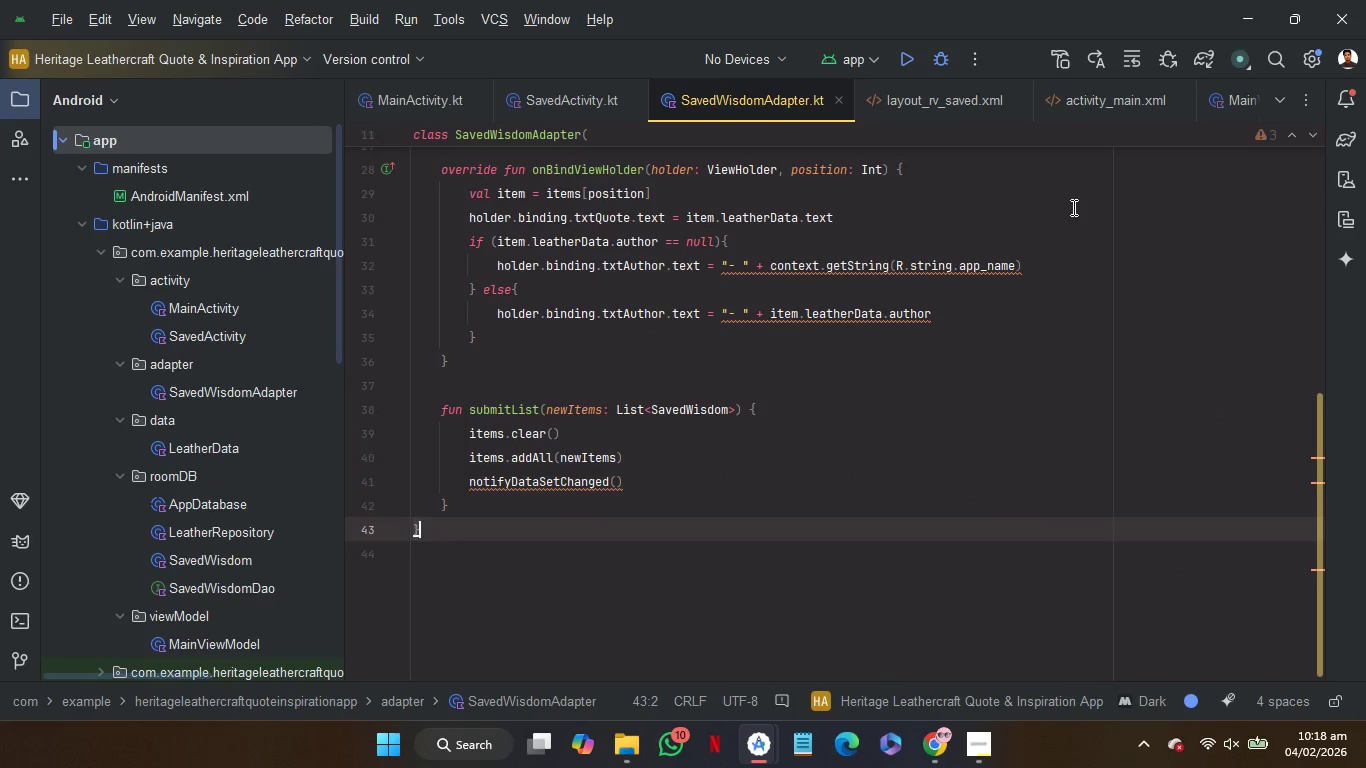 
left_click([1296, 107])
 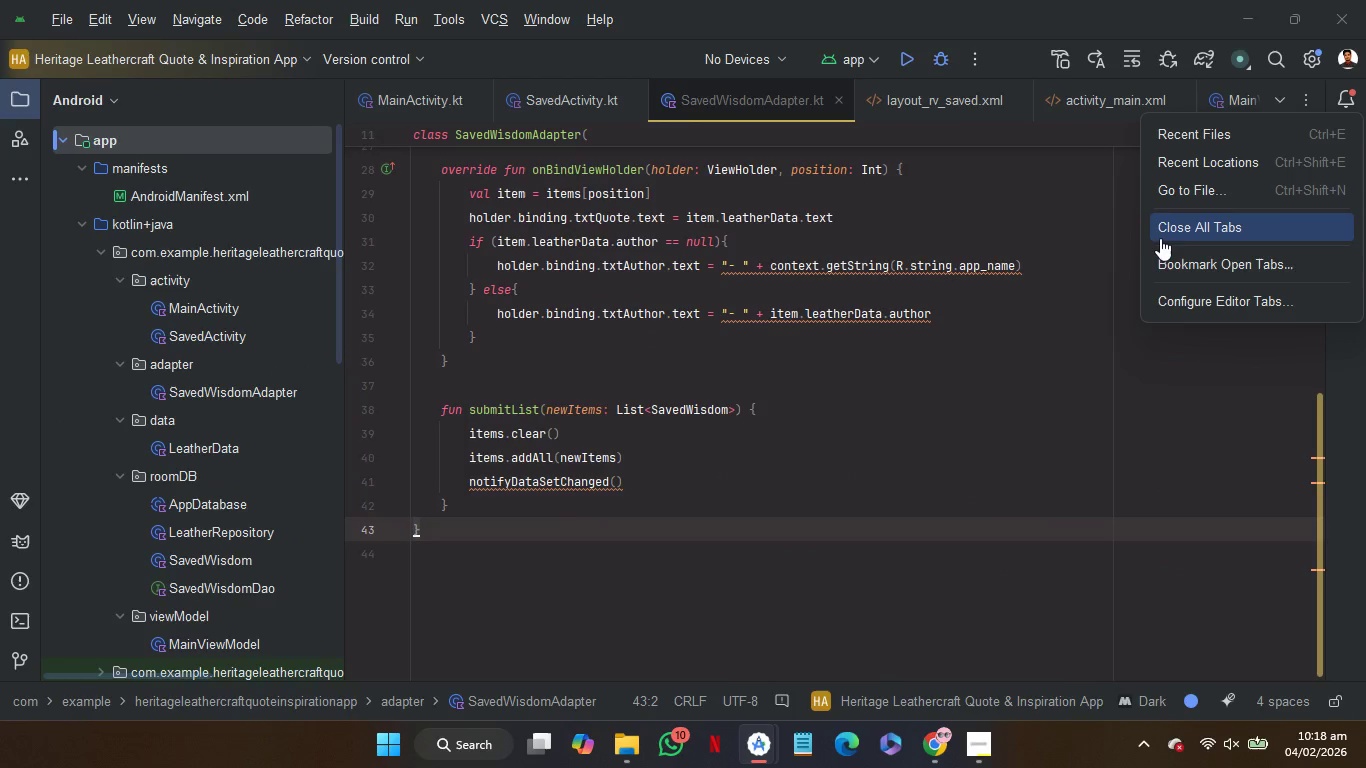 
left_click([1161, 235])
 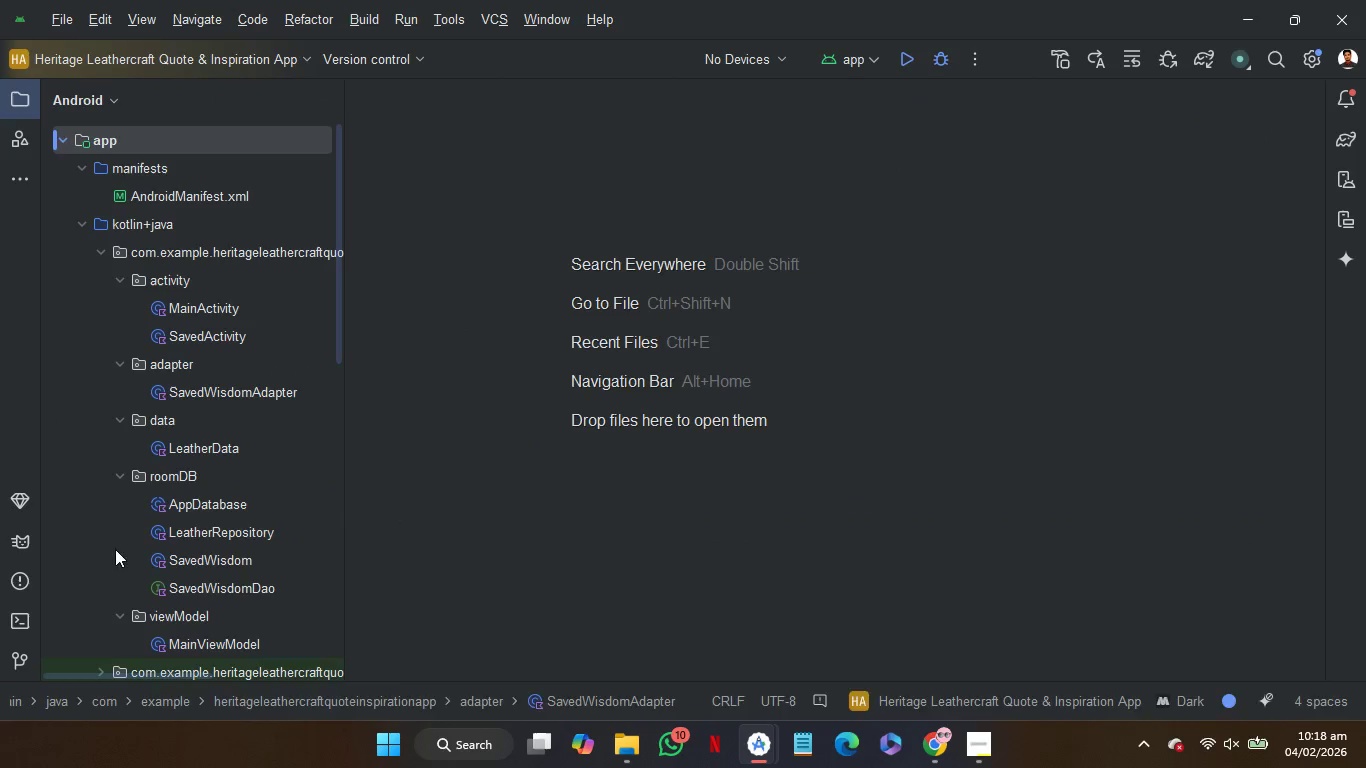 
scroll: coordinate [148, 525], scroll_direction: down, amount: 4.0
 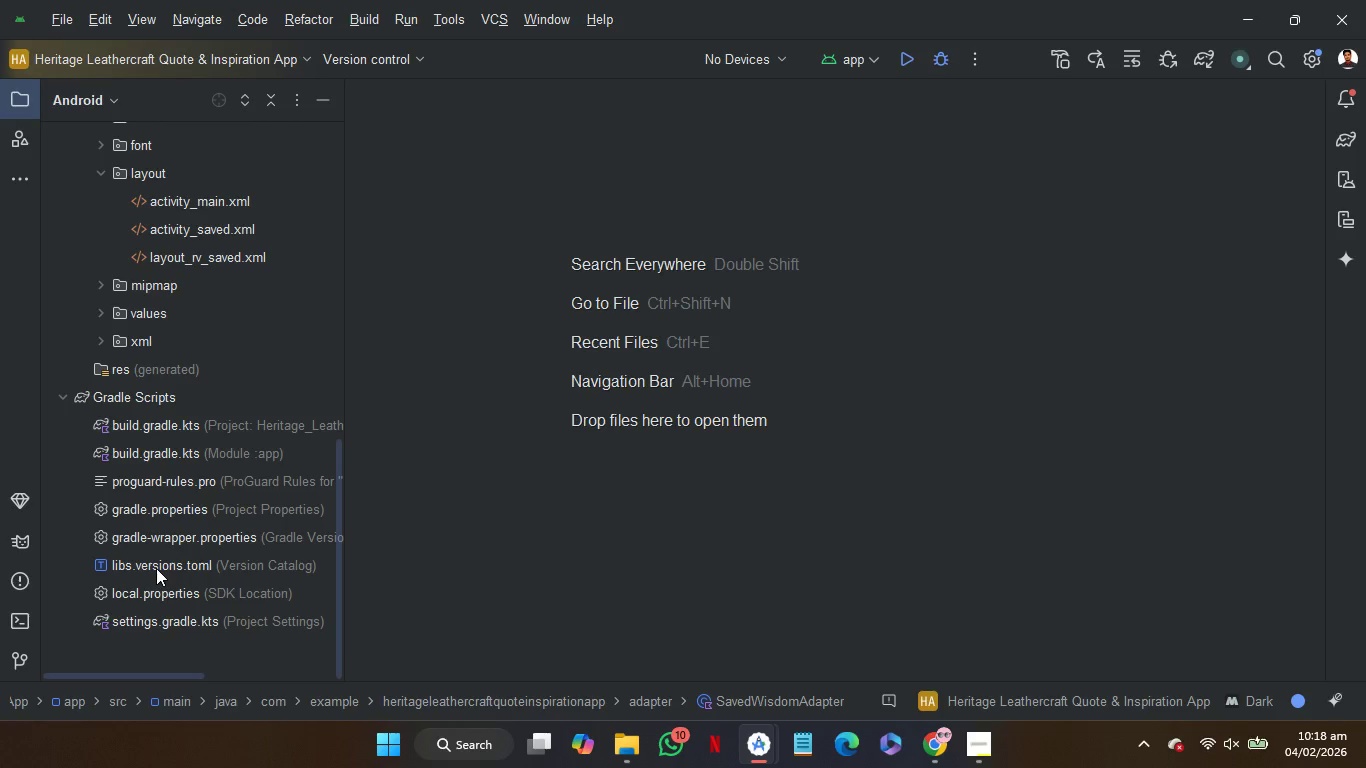 
double_click([159, 568])
 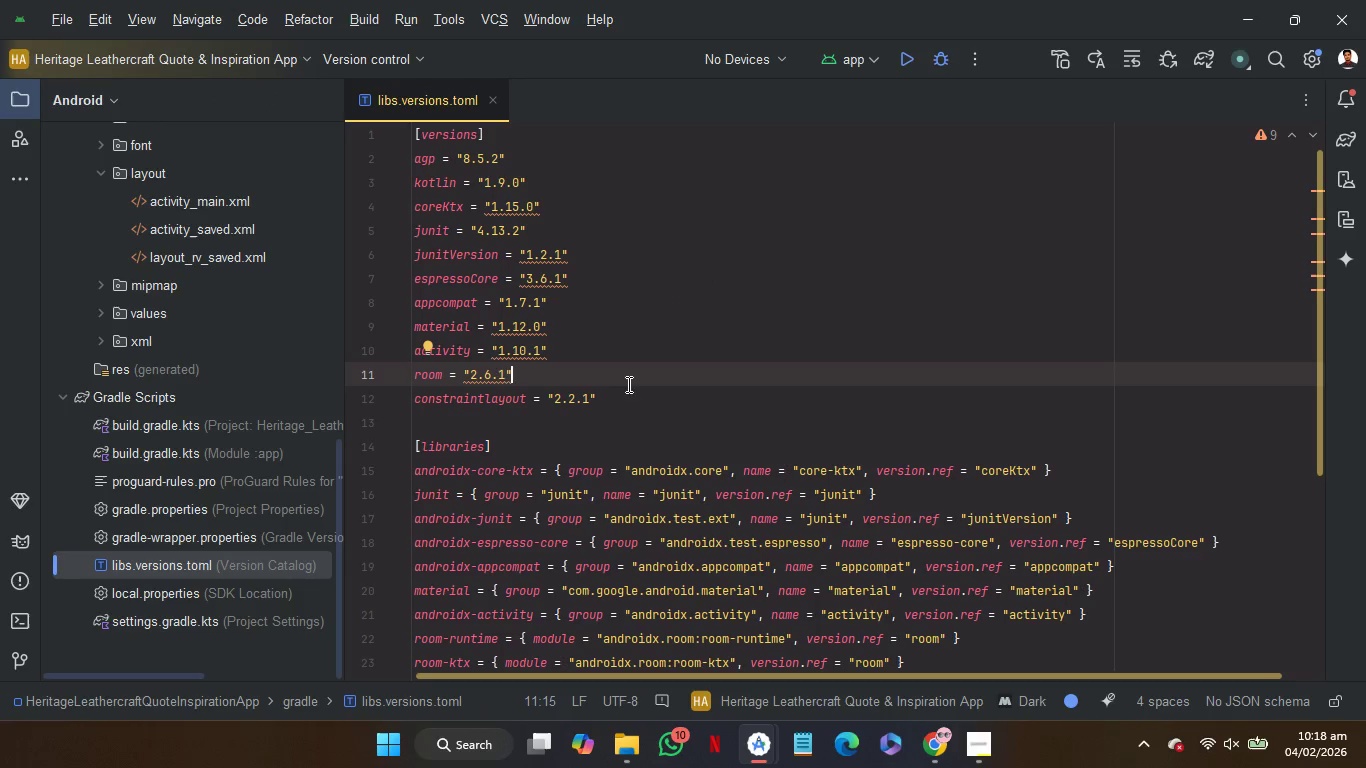 
left_click_drag(start_coordinate=[584, 371], to_coordinate=[593, 351])
 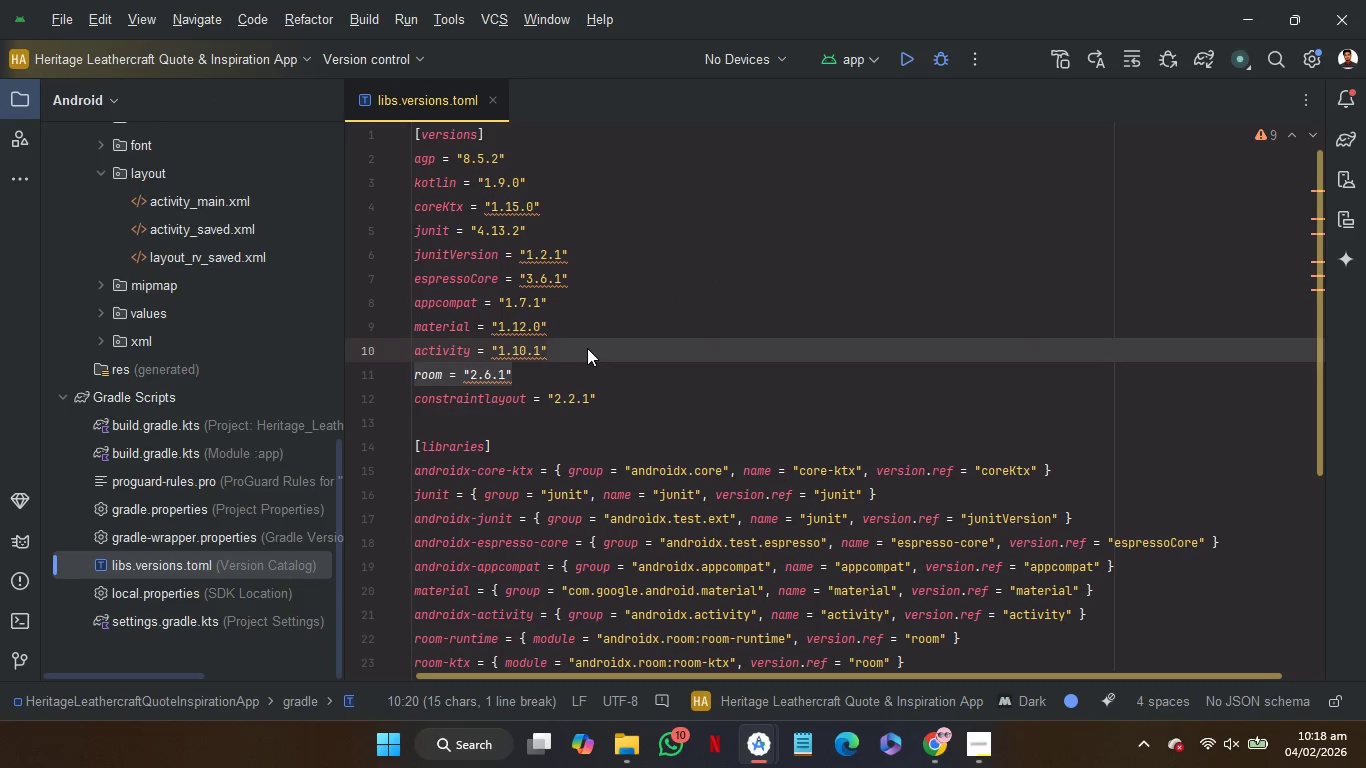 
left_click_drag(start_coordinate=[587, 348], to_coordinate=[623, 397])
 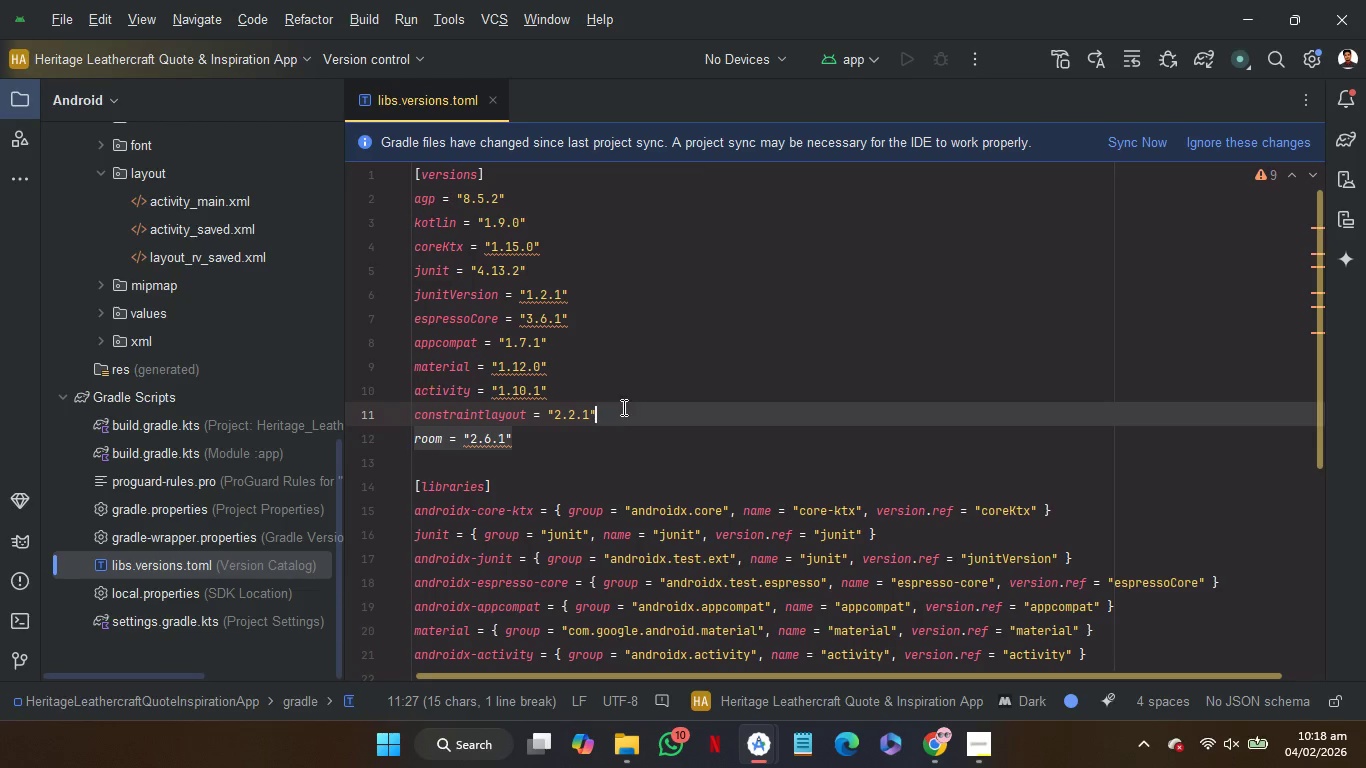 
left_click_drag(start_coordinate=[614, 411], to_coordinate=[630, 405])
 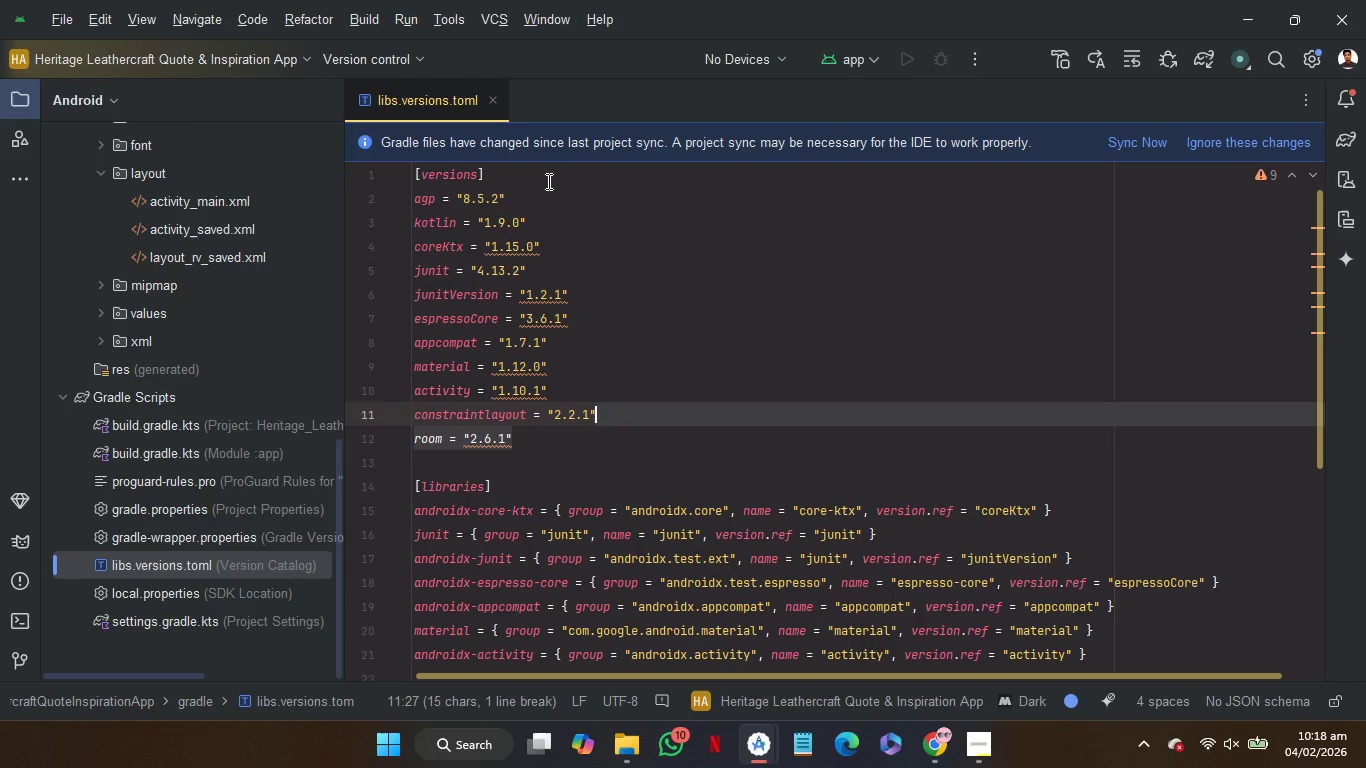 
left_click_drag(start_coordinate=[547, 180], to_coordinate=[643, 411])
 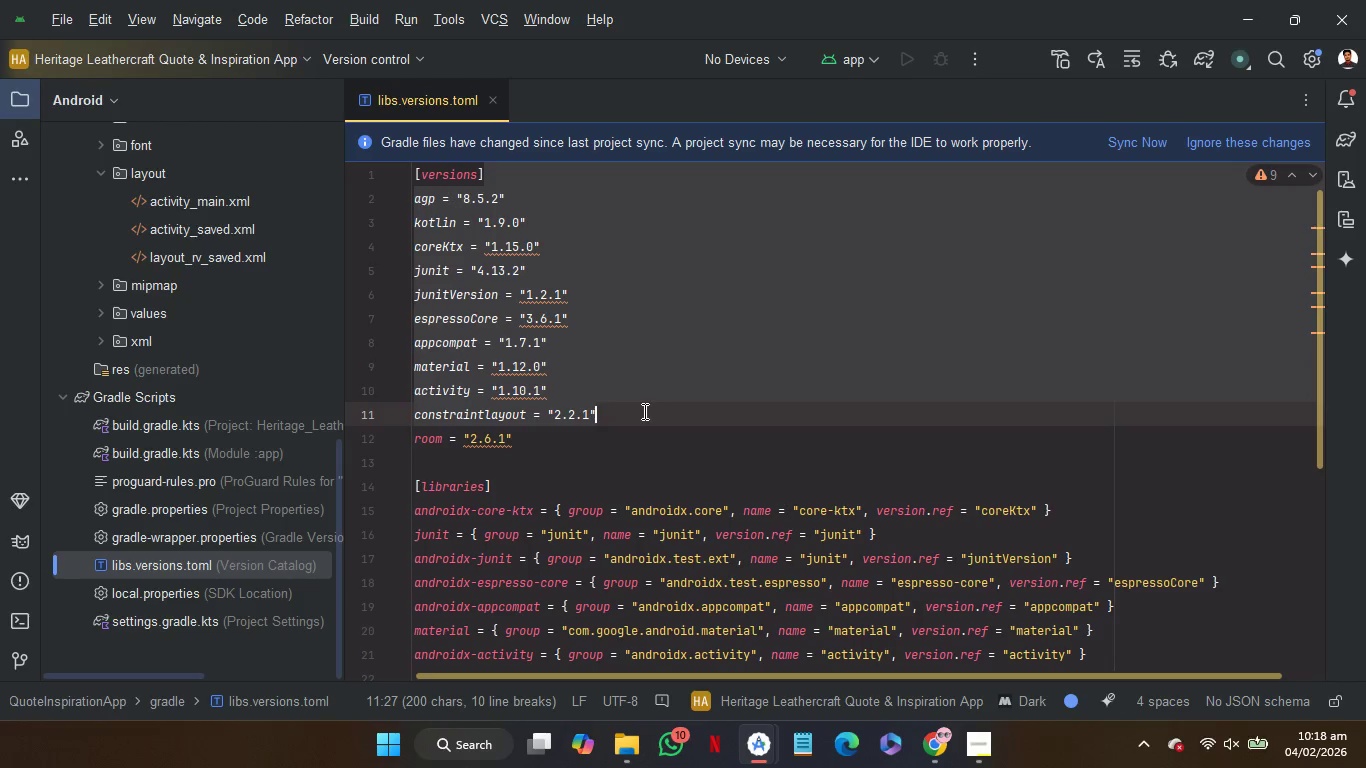 
key(Control+C)
 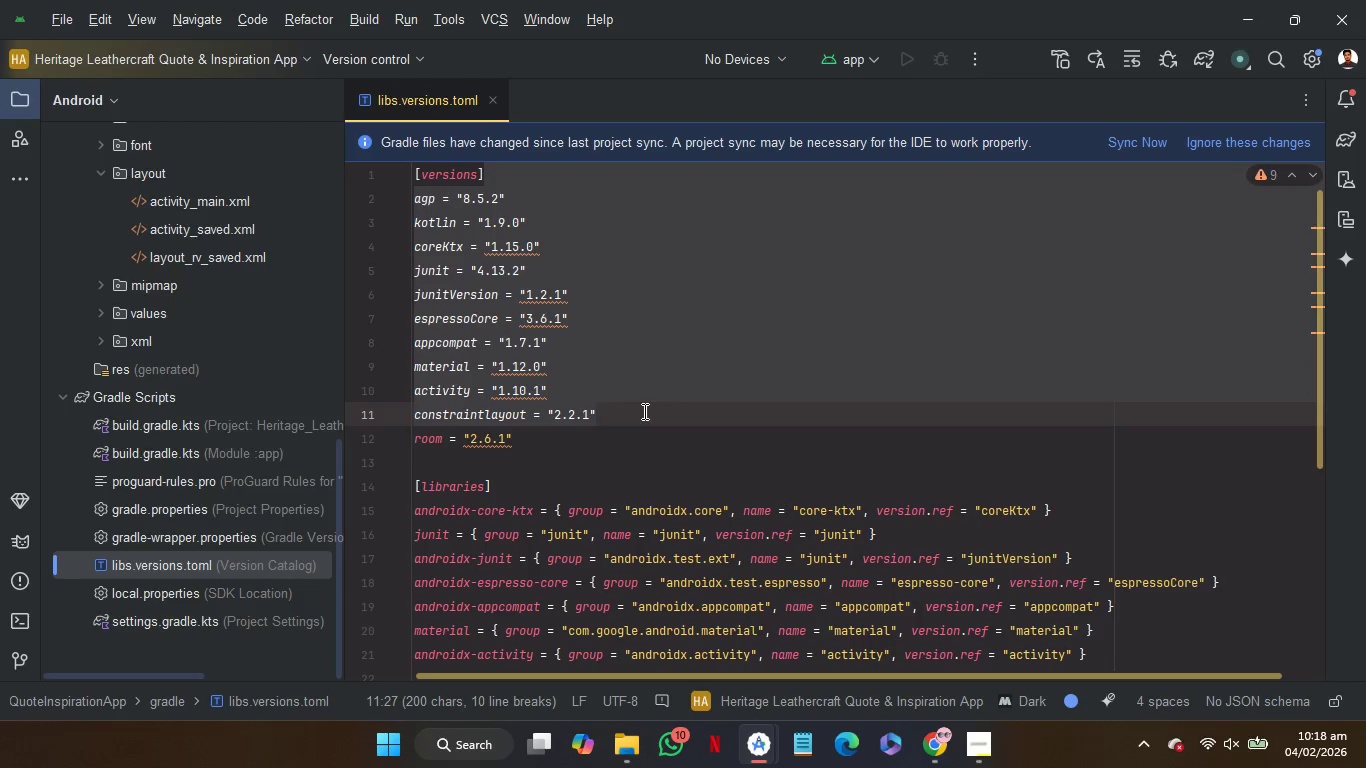 
key(Control+C)
 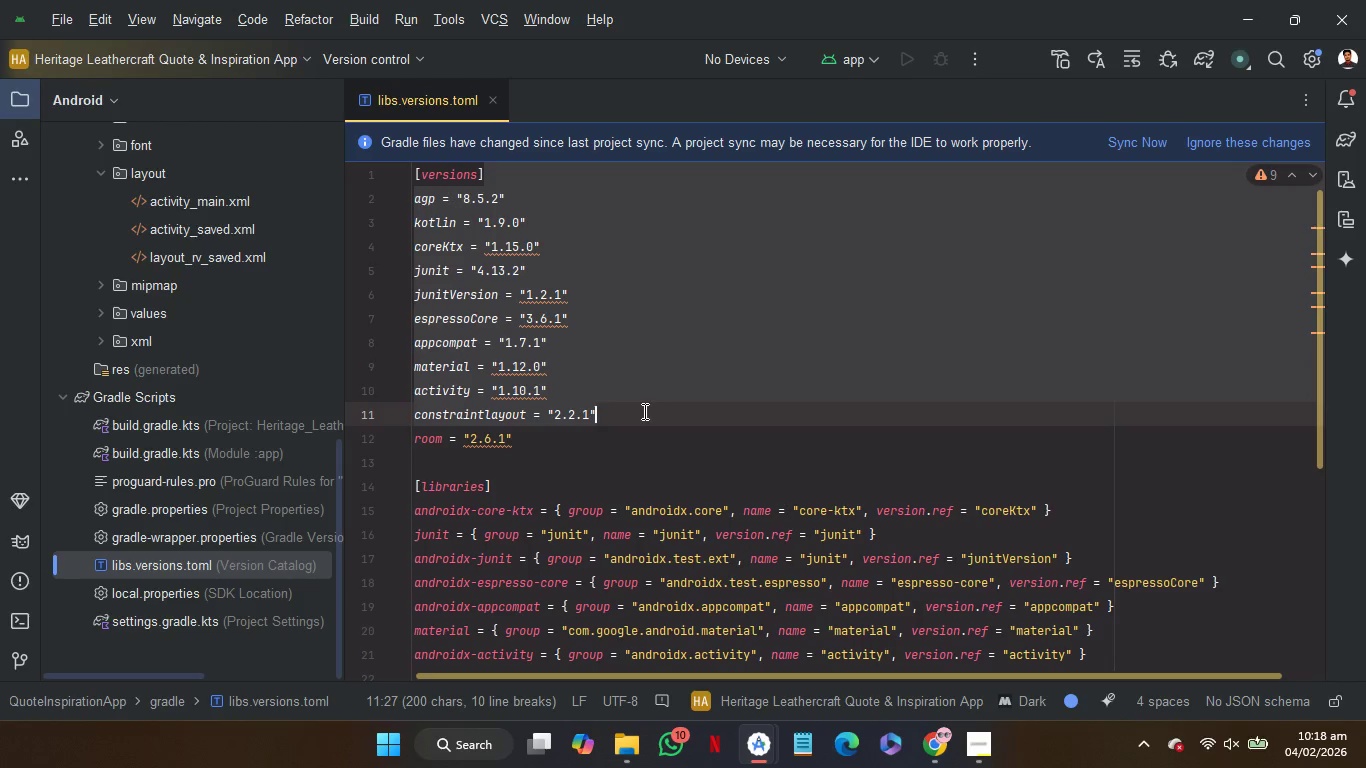 
key(Control+C)
 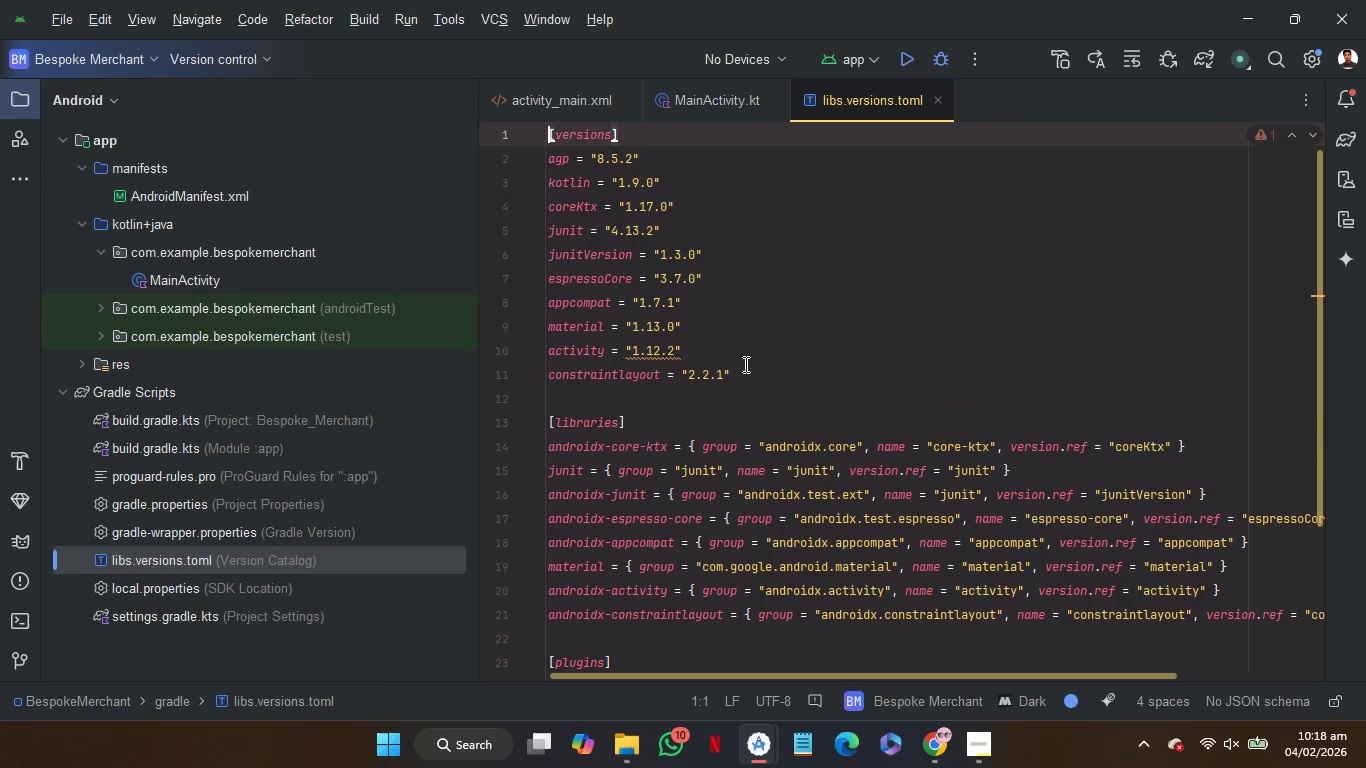 
left_click([744, 364])
 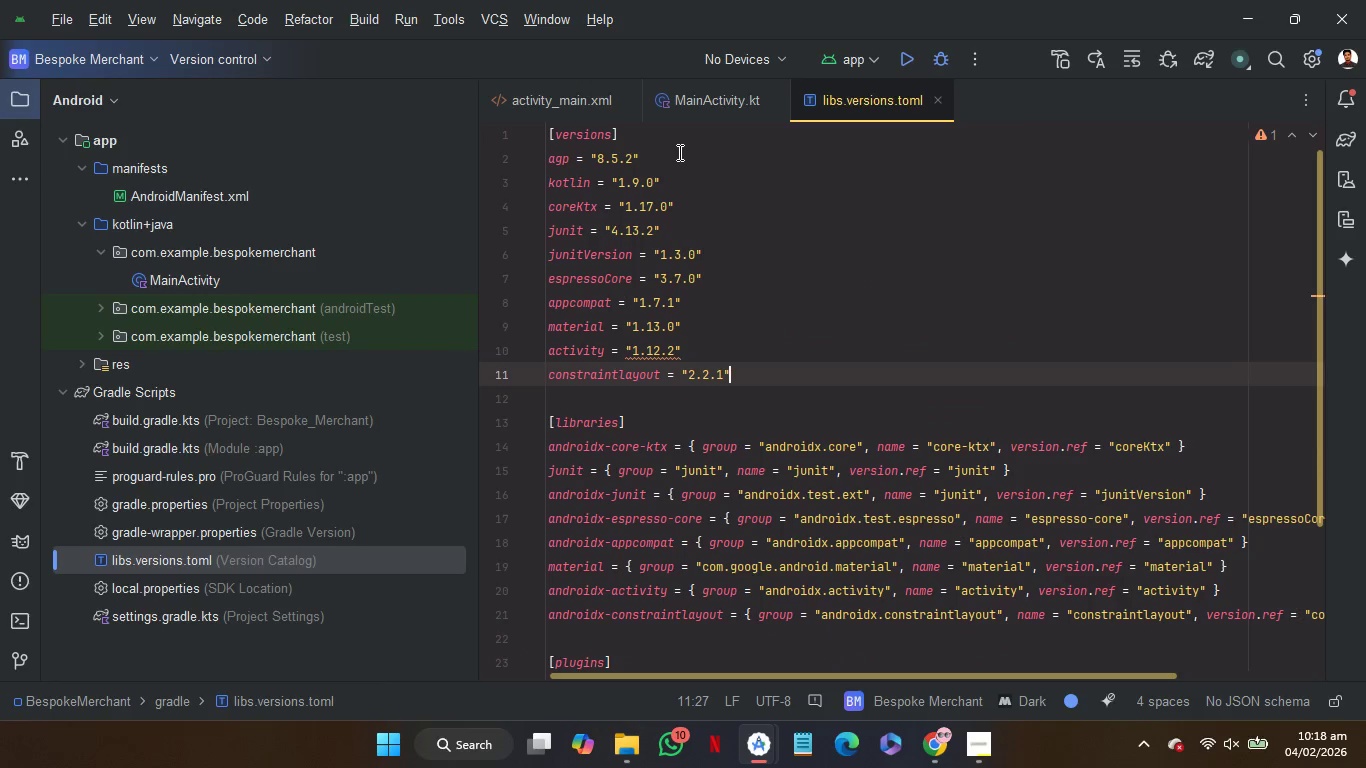 
left_click([673, 136])
 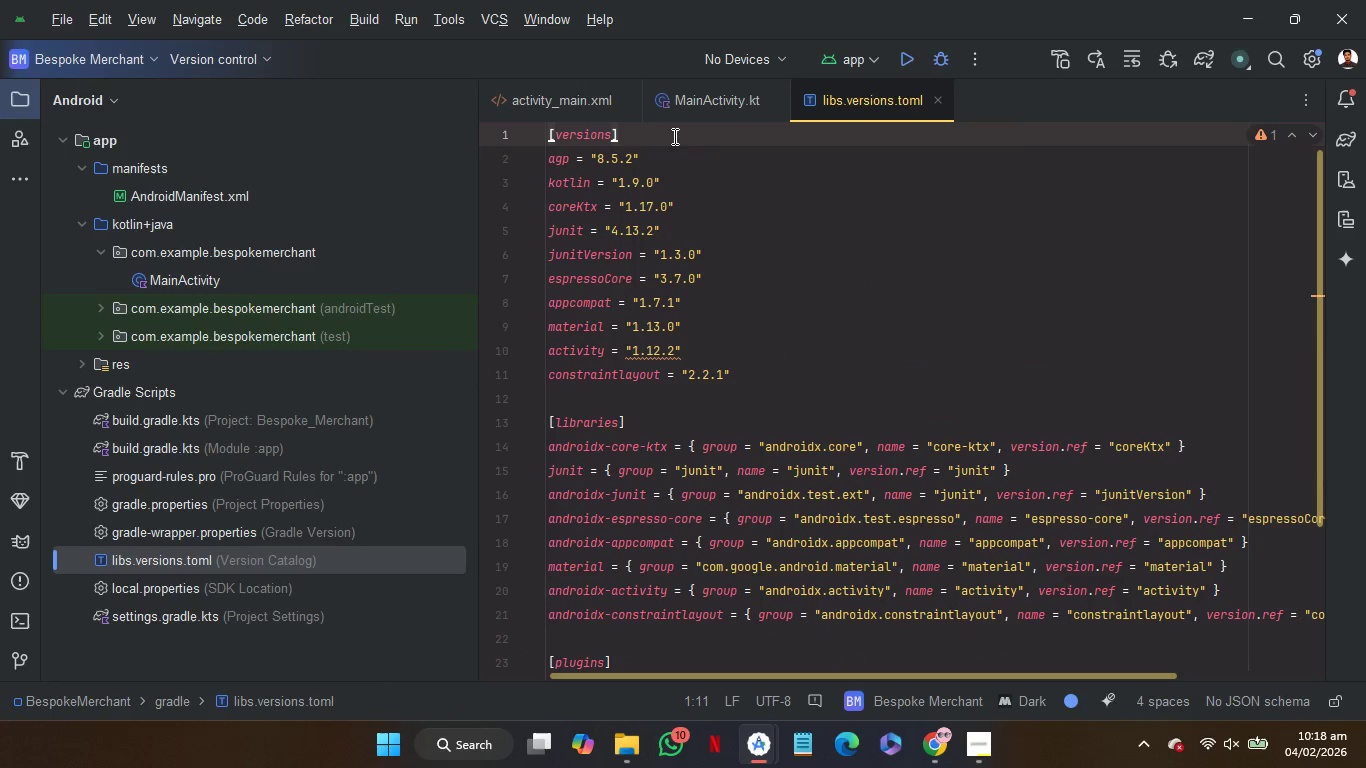 
key(Enter)
 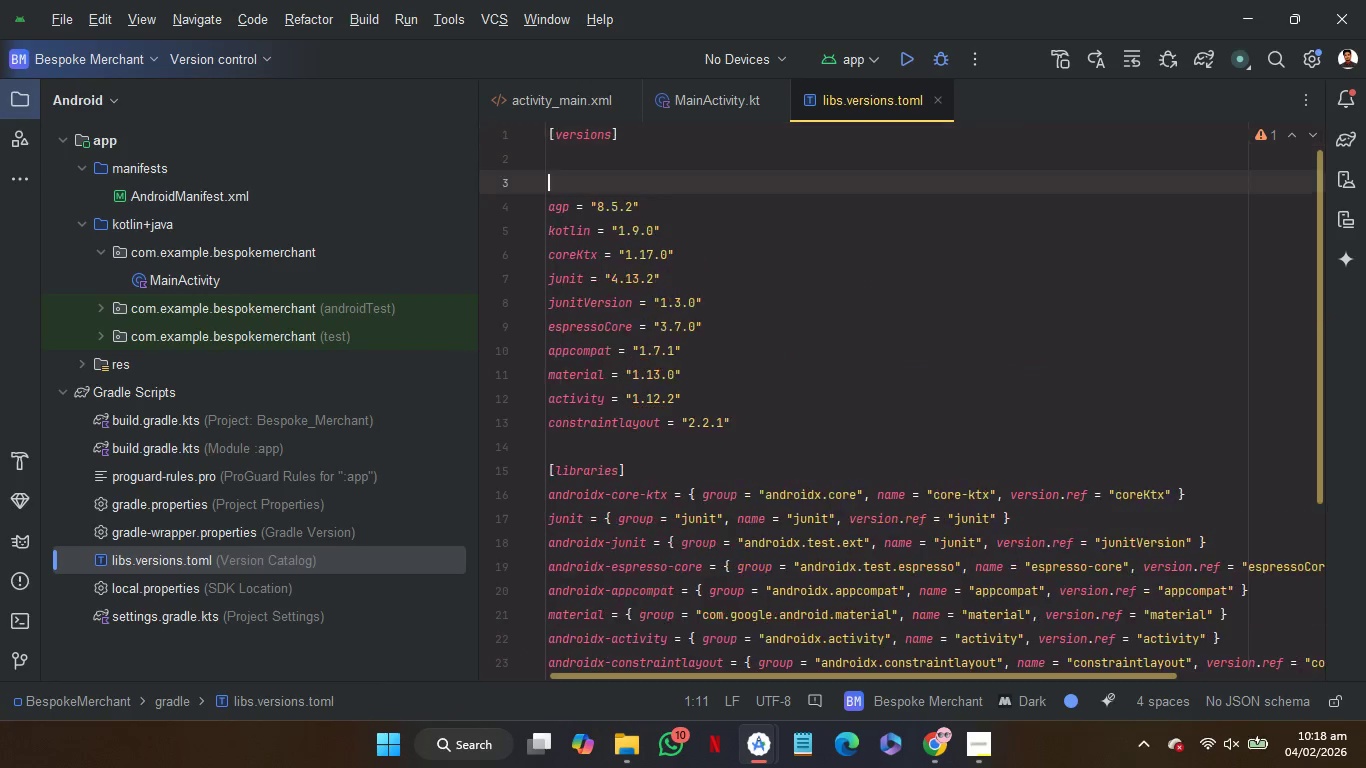 
key(Enter)
 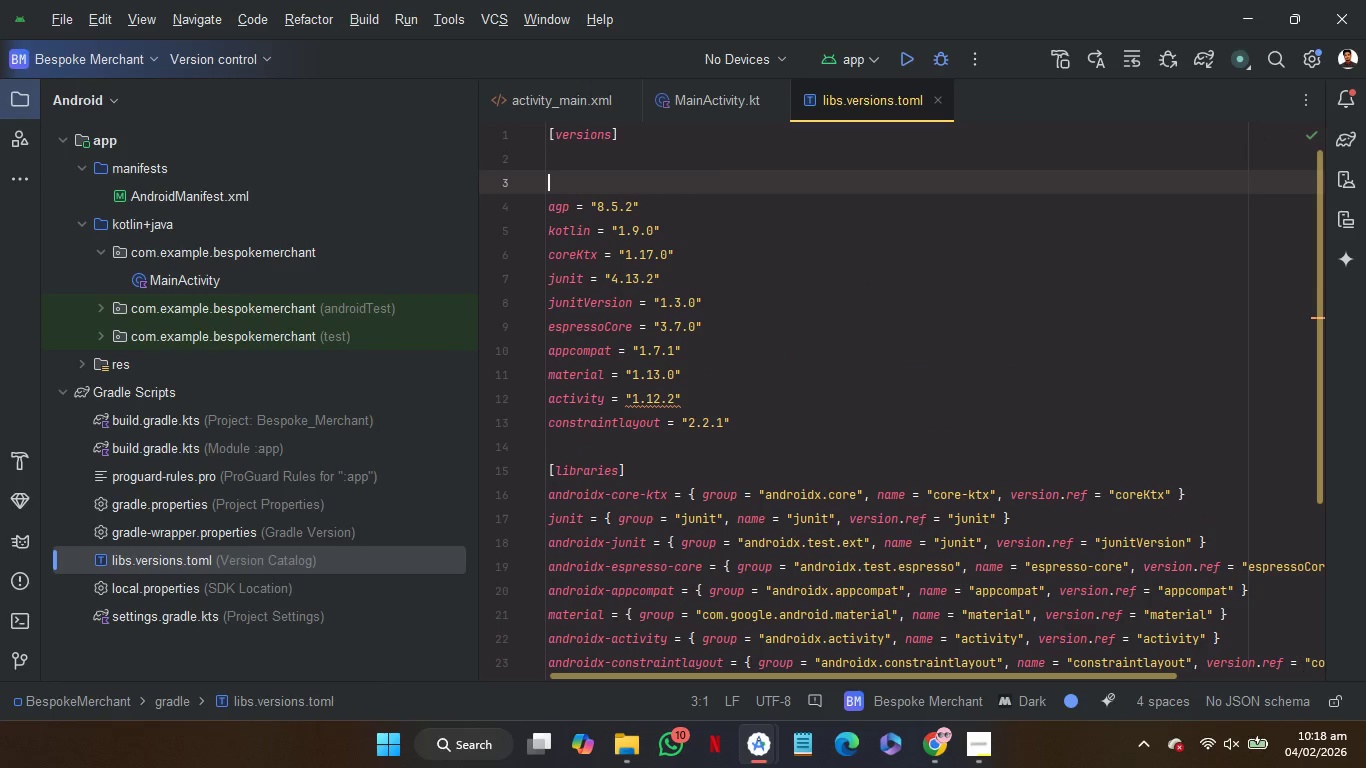 
key(ArrowUp)
 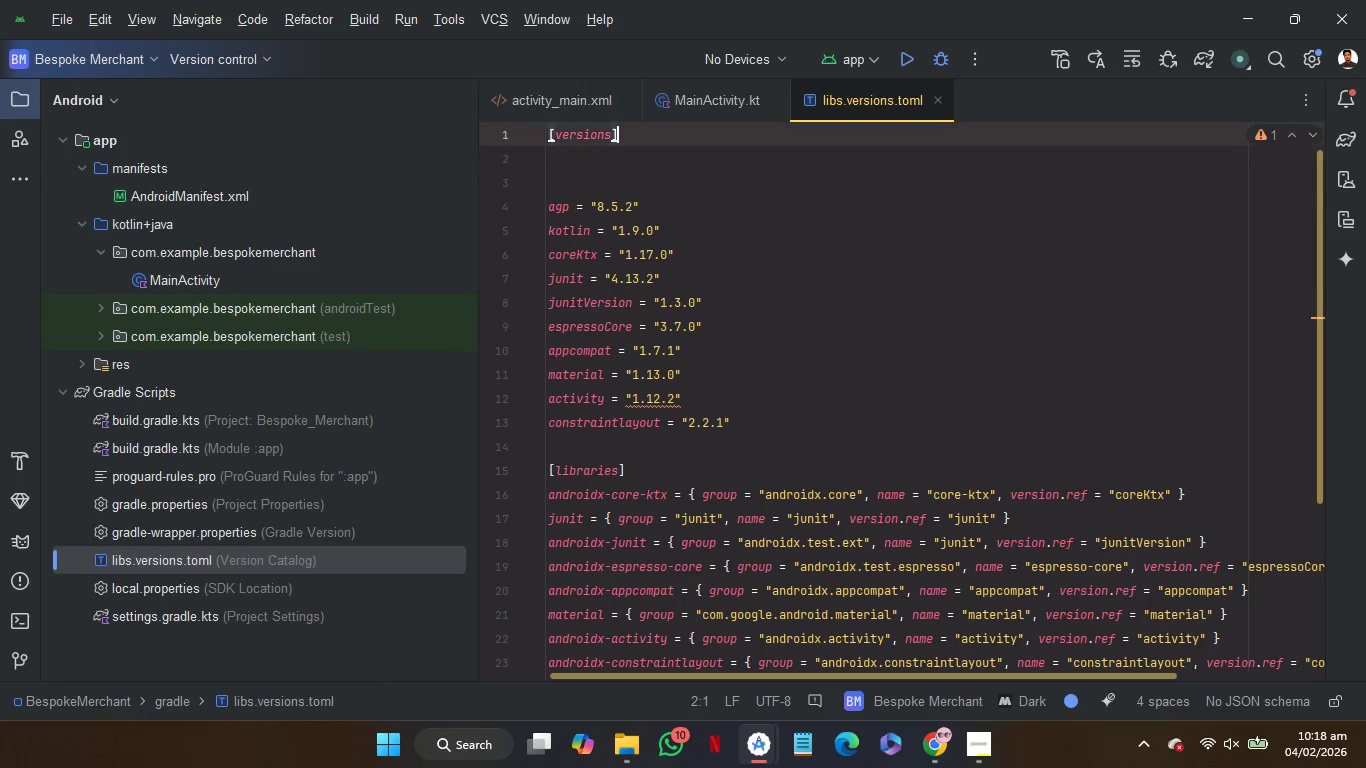 
key(ArrowLeft)
 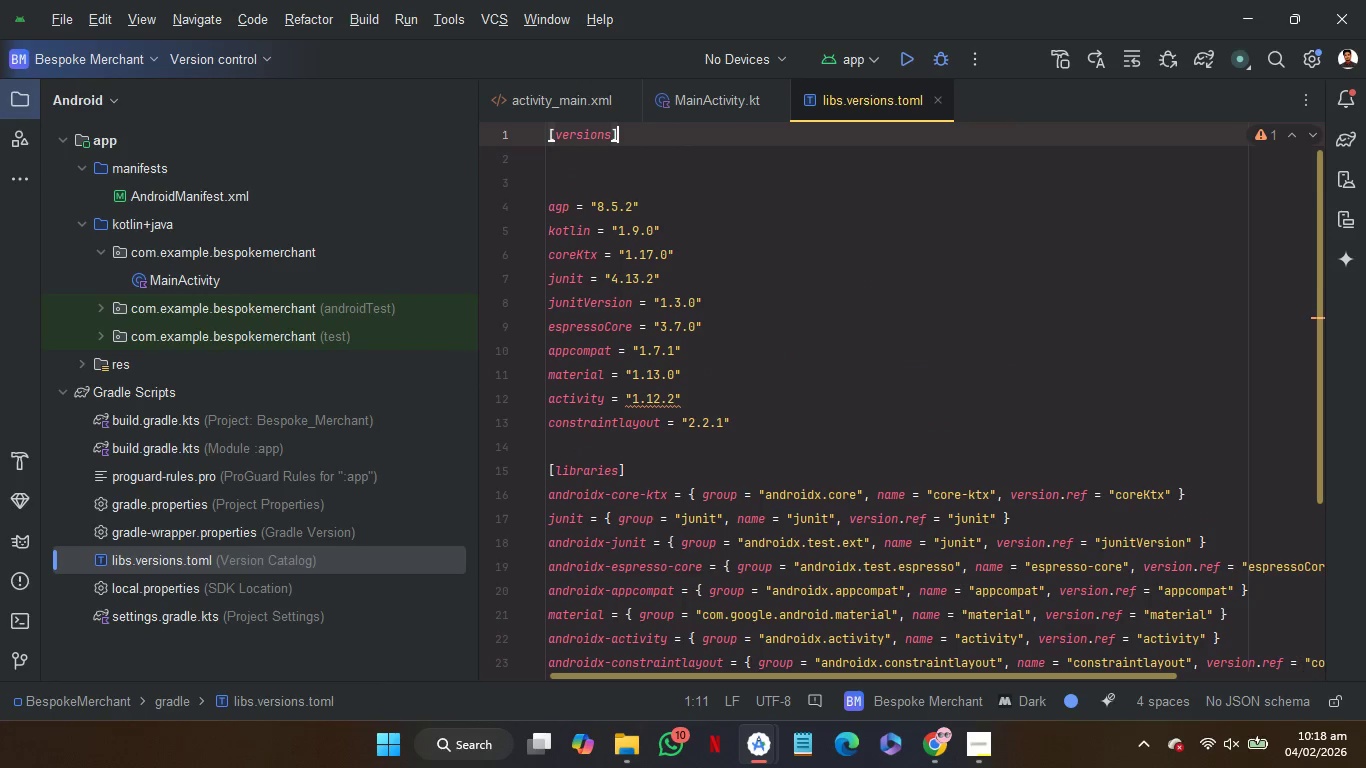 
key(Control+V)
 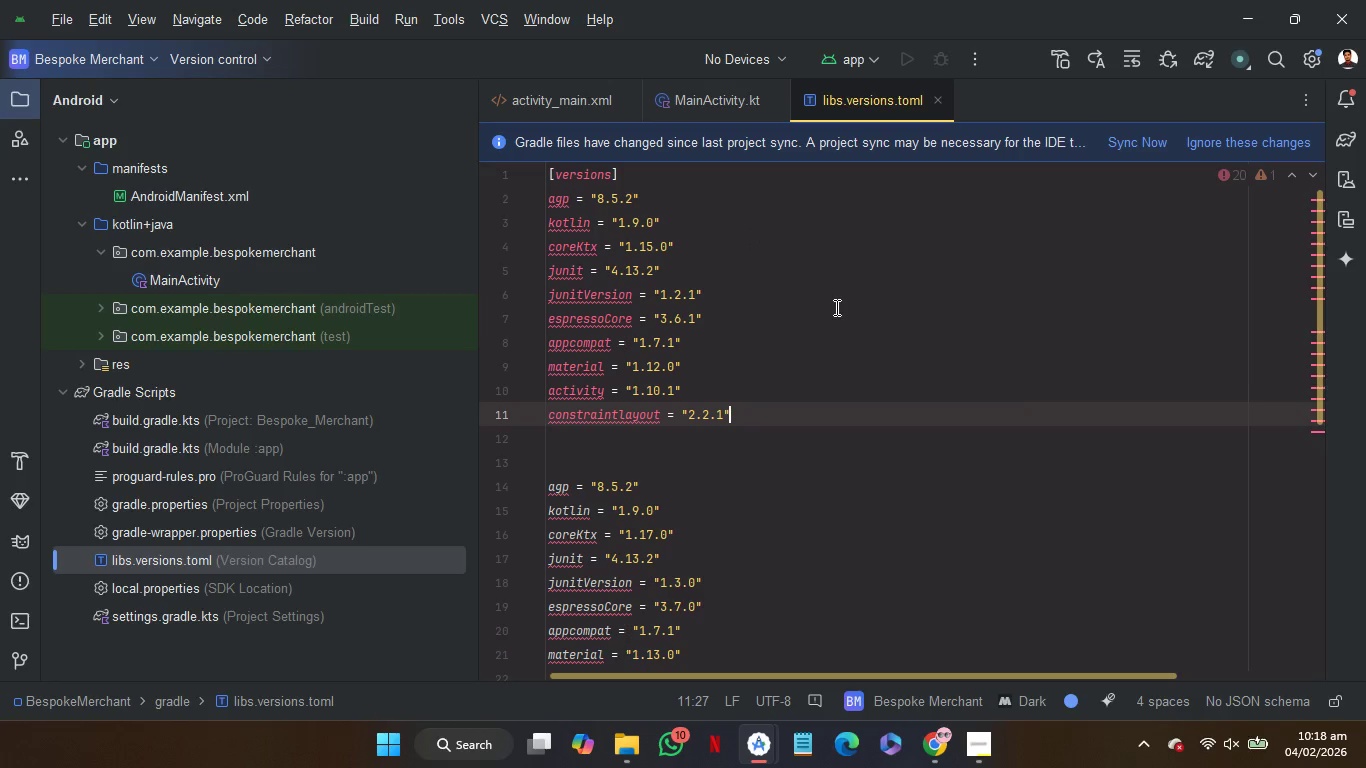 
scroll: coordinate [835, 307], scroll_direction: down, amount: 2.0
 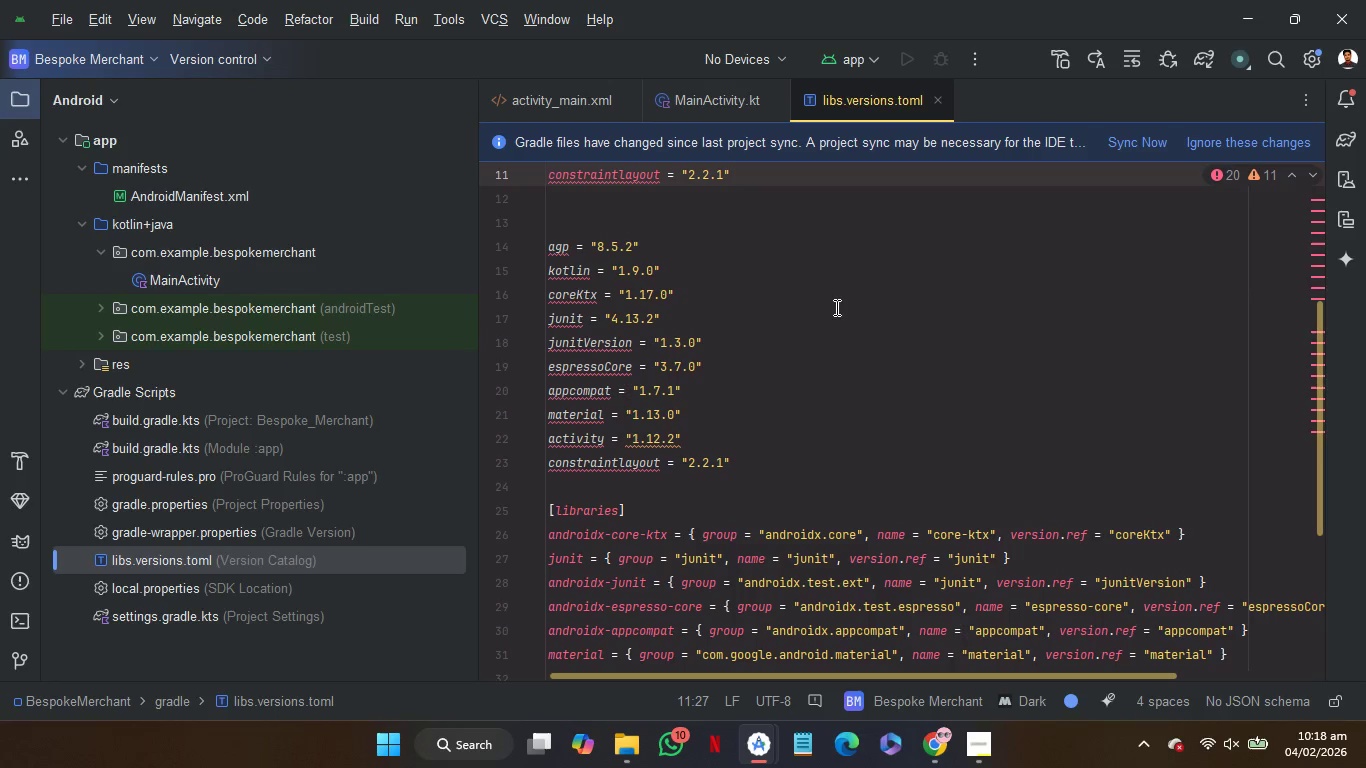 
scroll: coordinate [835, 307], scroll_direction: none, amount: 0.0
 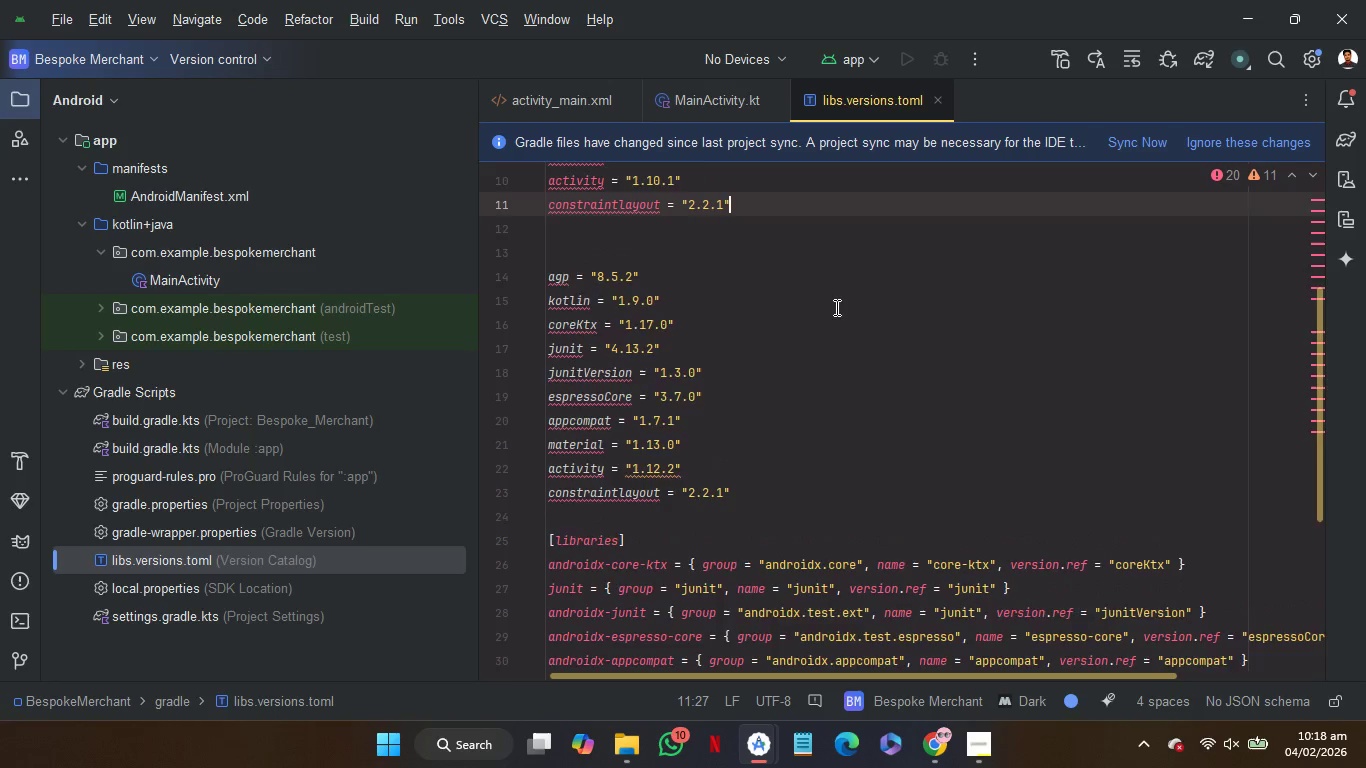 
scroll: coordinate [835, 307], scroll_direction: up, amount: 1.0
 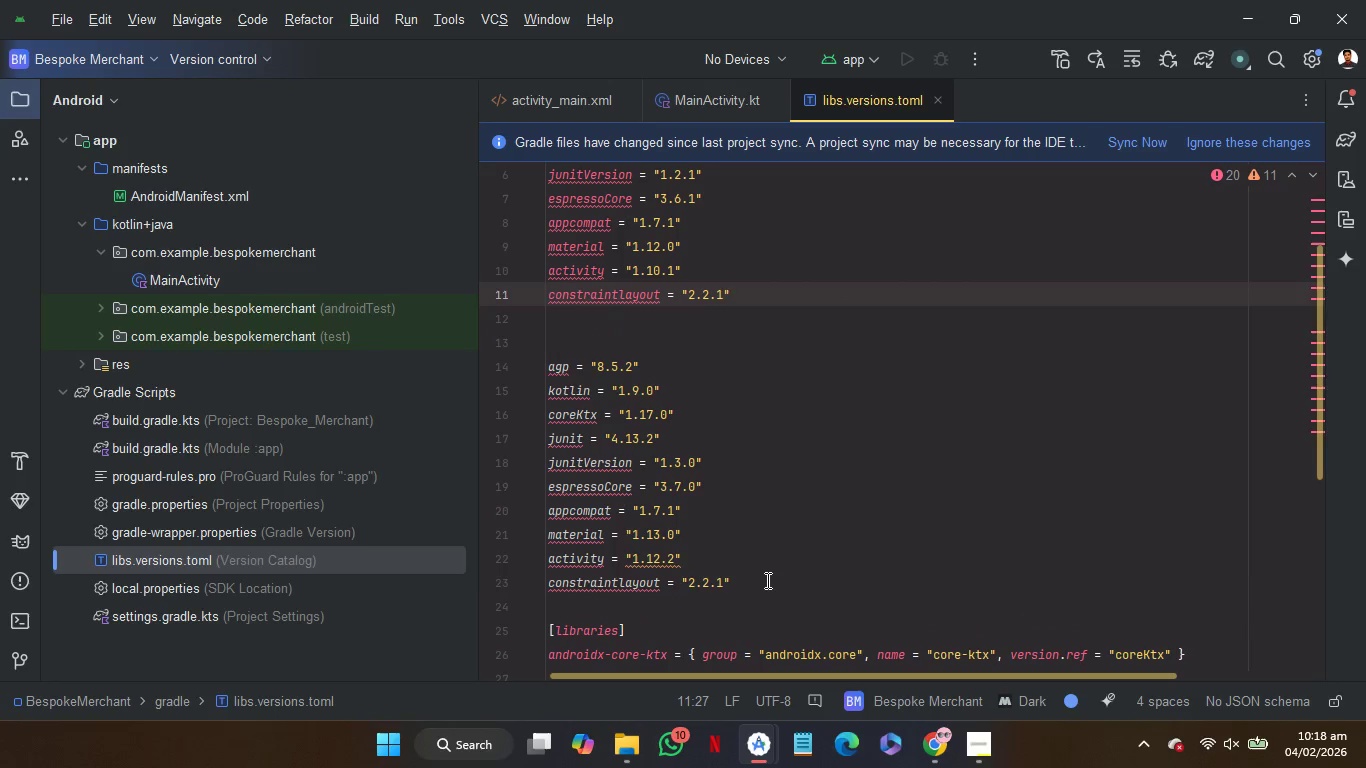 
left_click_drag(start_coordinate=[766, 580], to_coordinate=[815, 300])
 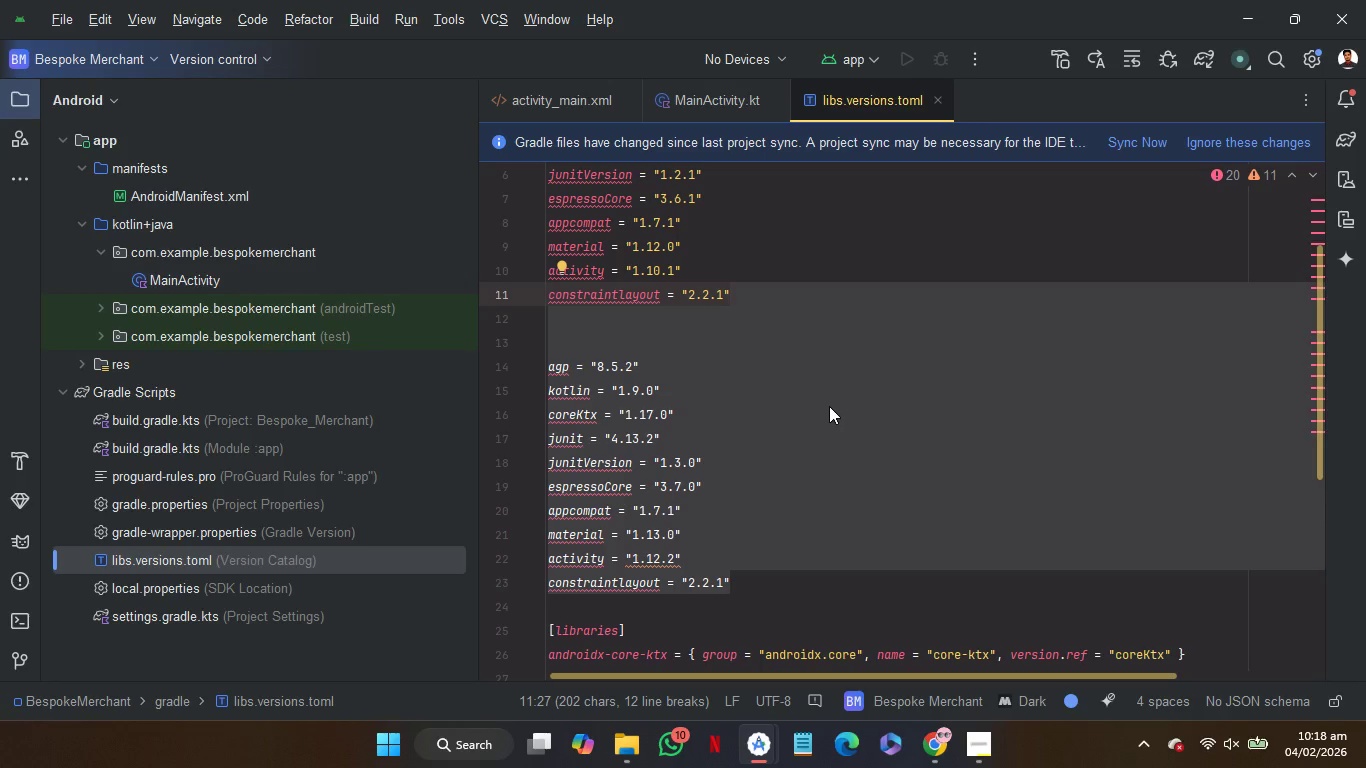 
scroll: coordinate [829, 406], scroll_direction: none, amount: 0.0
 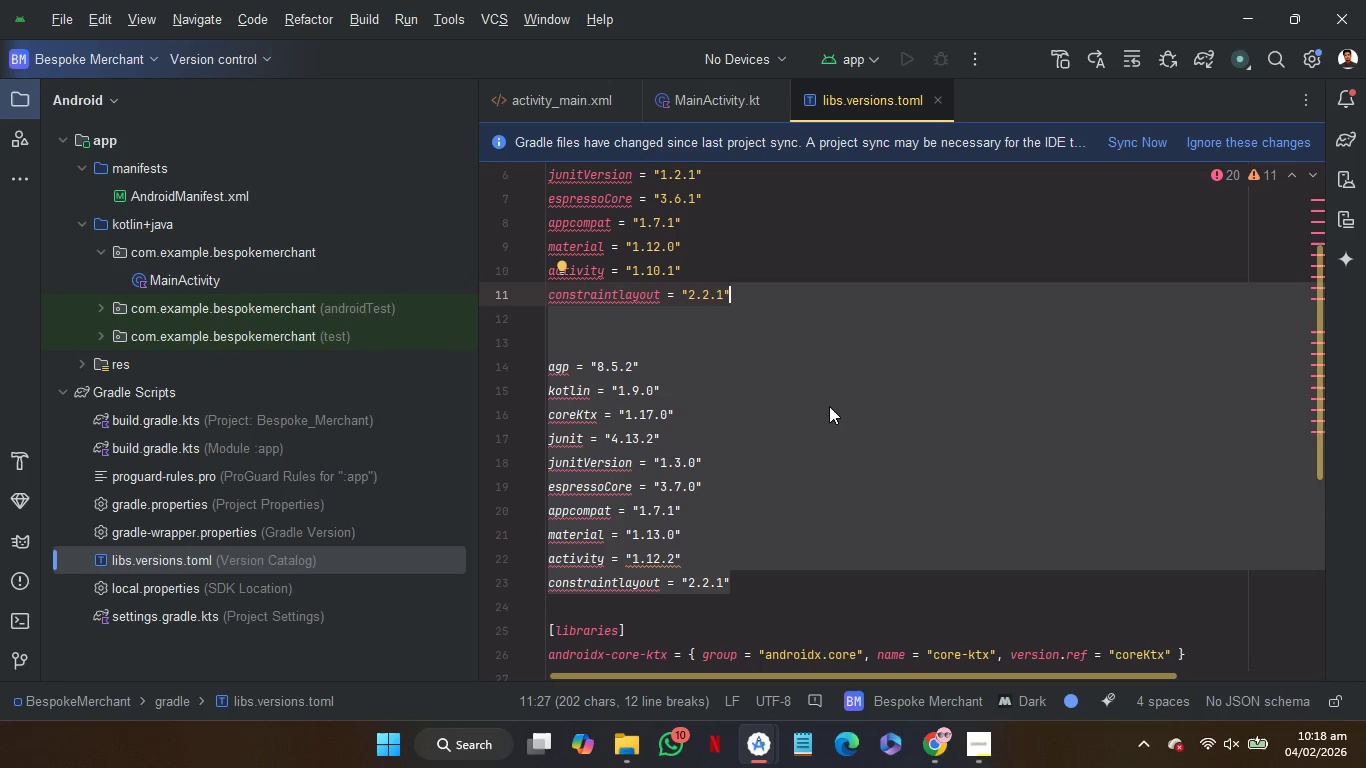 
scroll: coordinate [829, 406], scroll_direction: up, amount: 1.0
 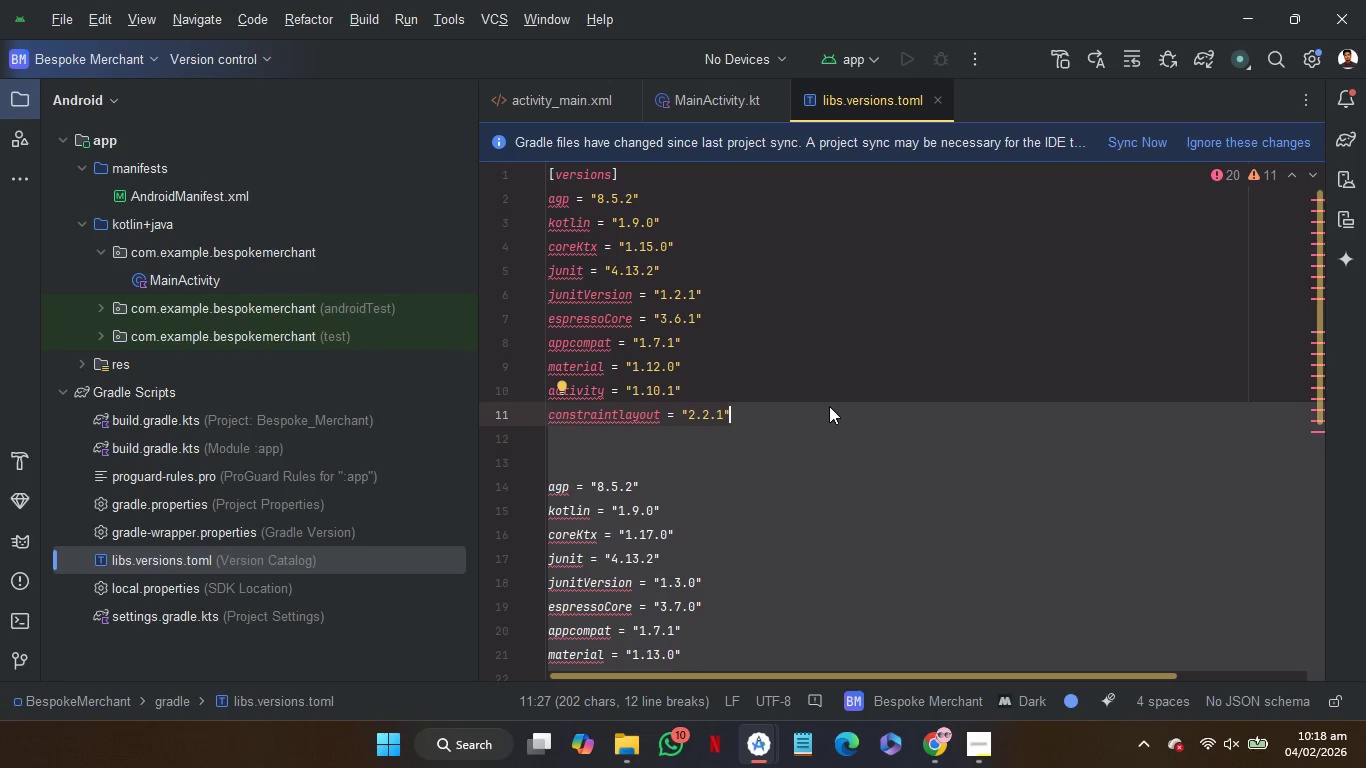 
key(Backspace)
 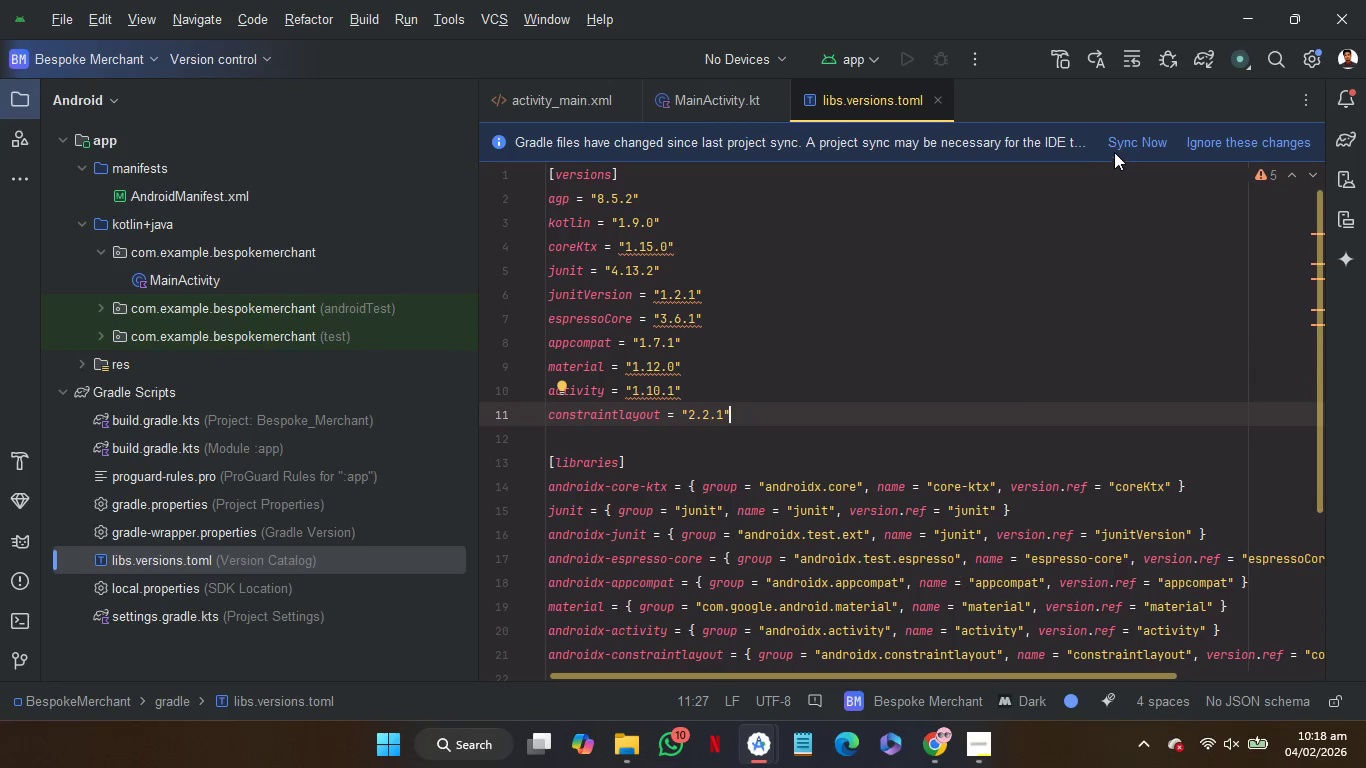 
left_click([1119, 142])
 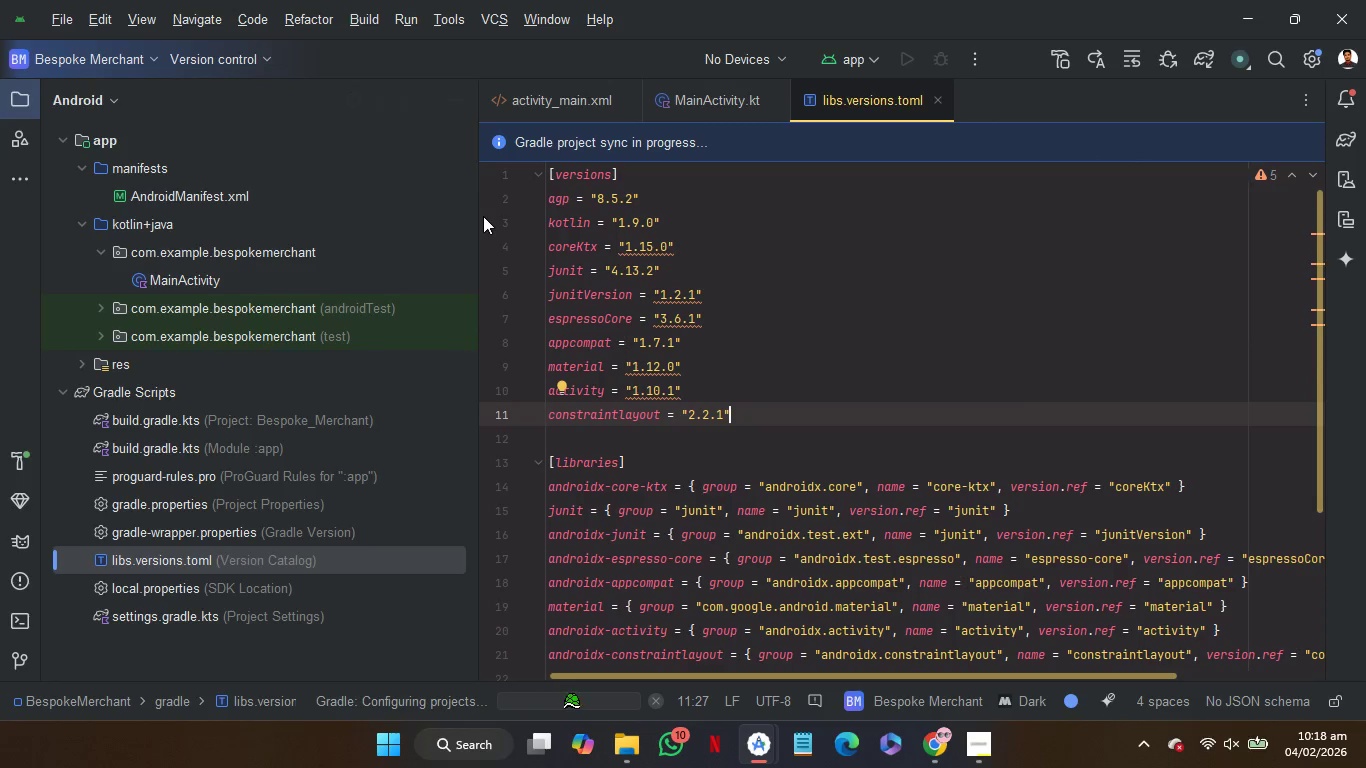 
left_click_drag(start_coordinate=[481, 216], to_coordinate=[352, 225])
 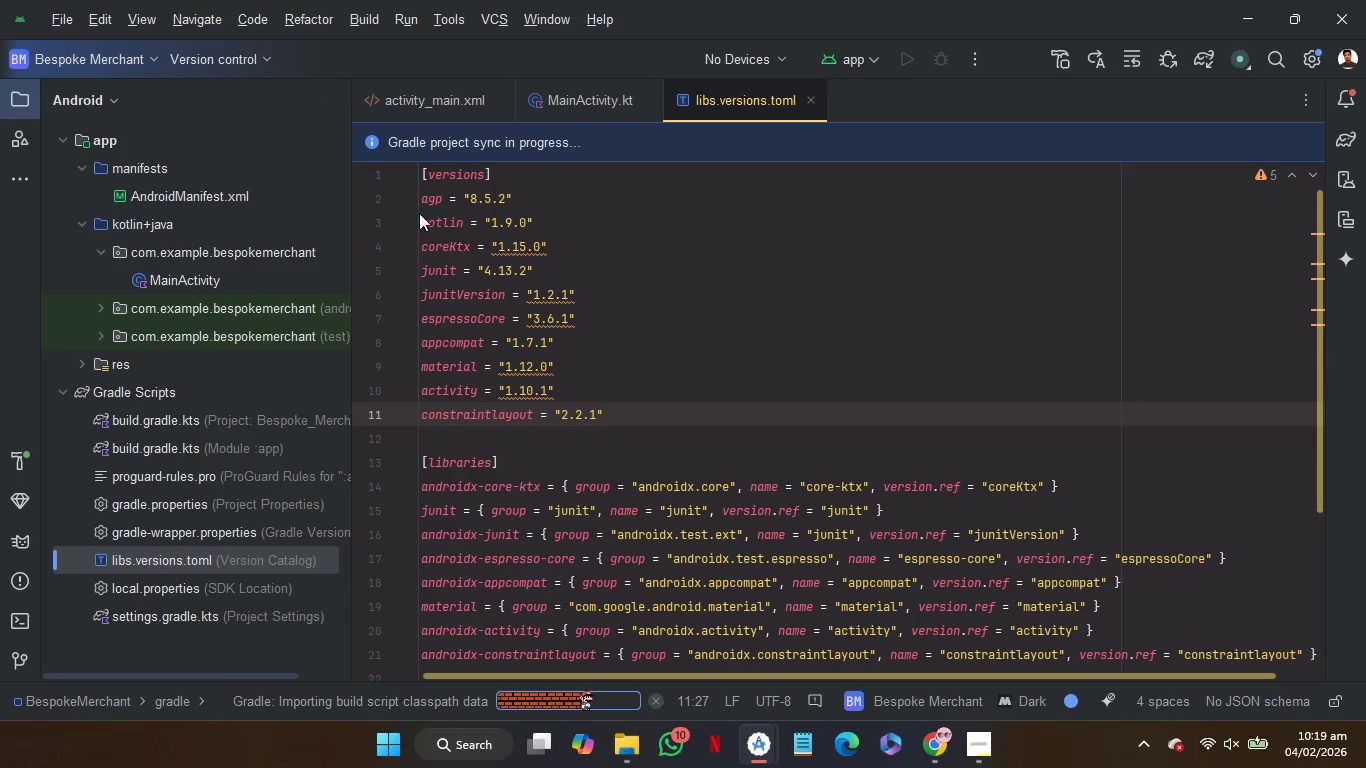 
wait(5.78)
 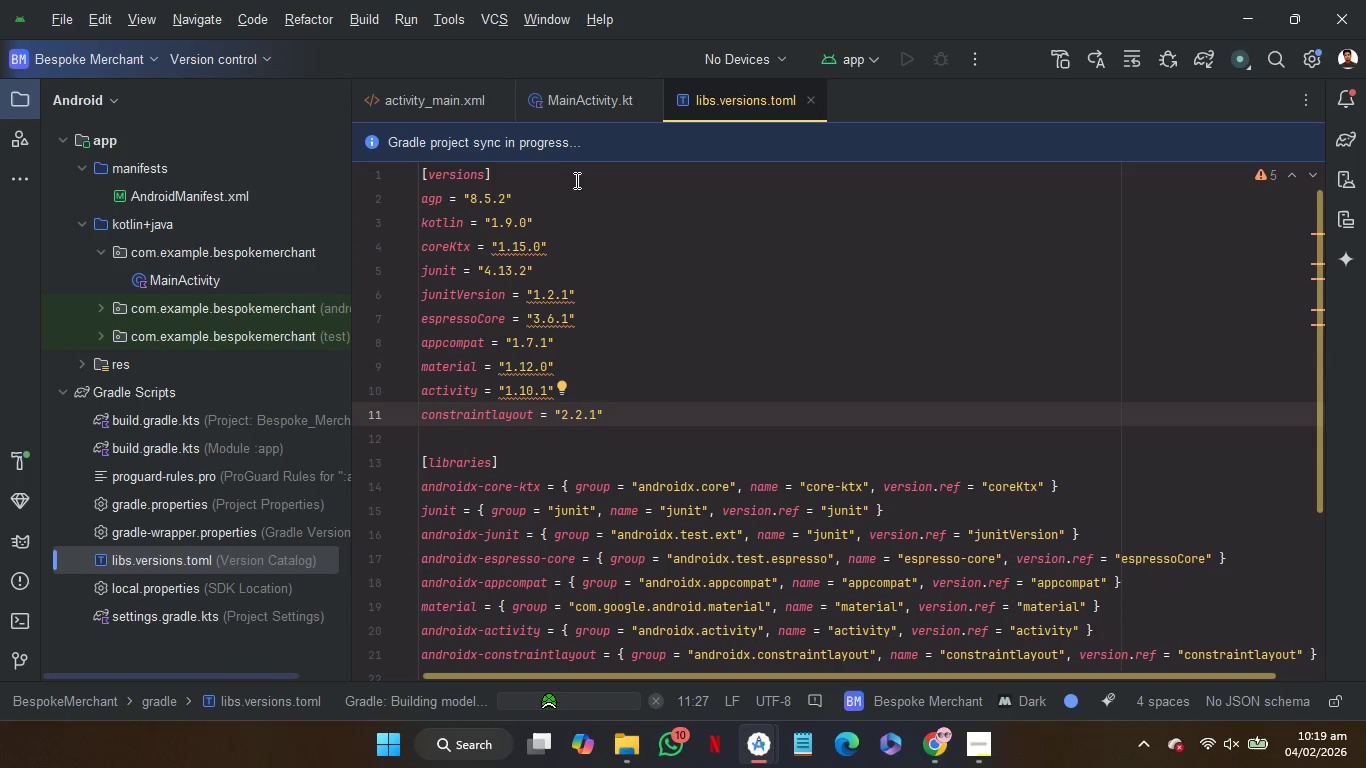 
left_click_drag(start_coordinate=[353, 207], to_coordinate=[321, 204])
 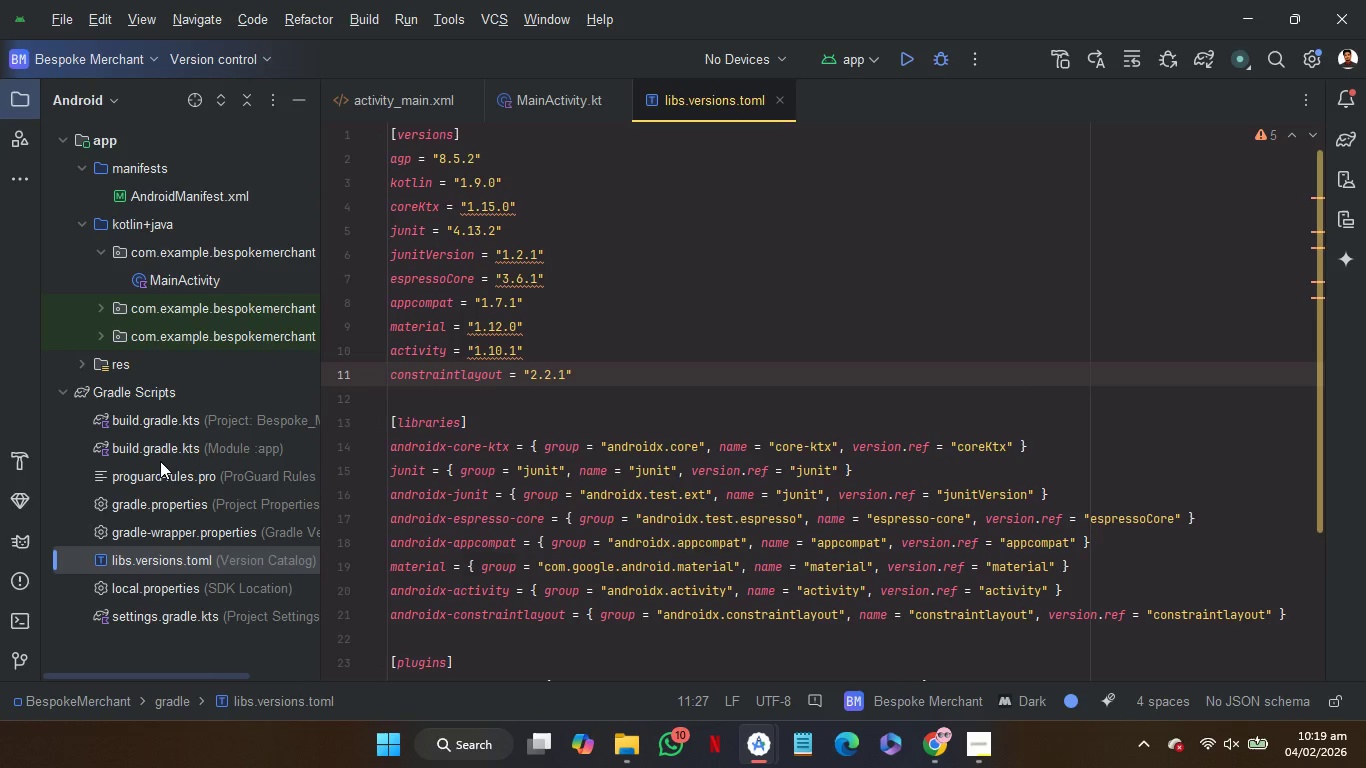 
wait(6.83)
 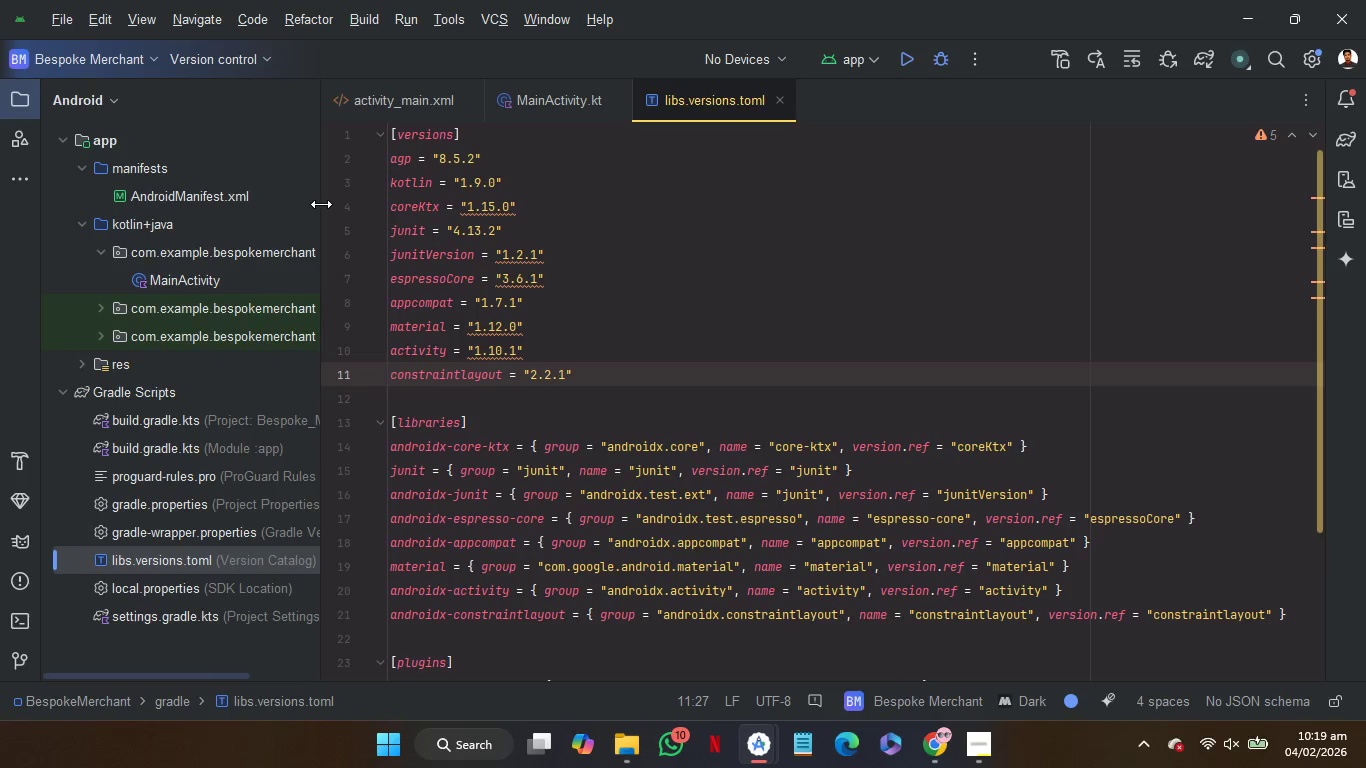 
double_click([159, 448])
 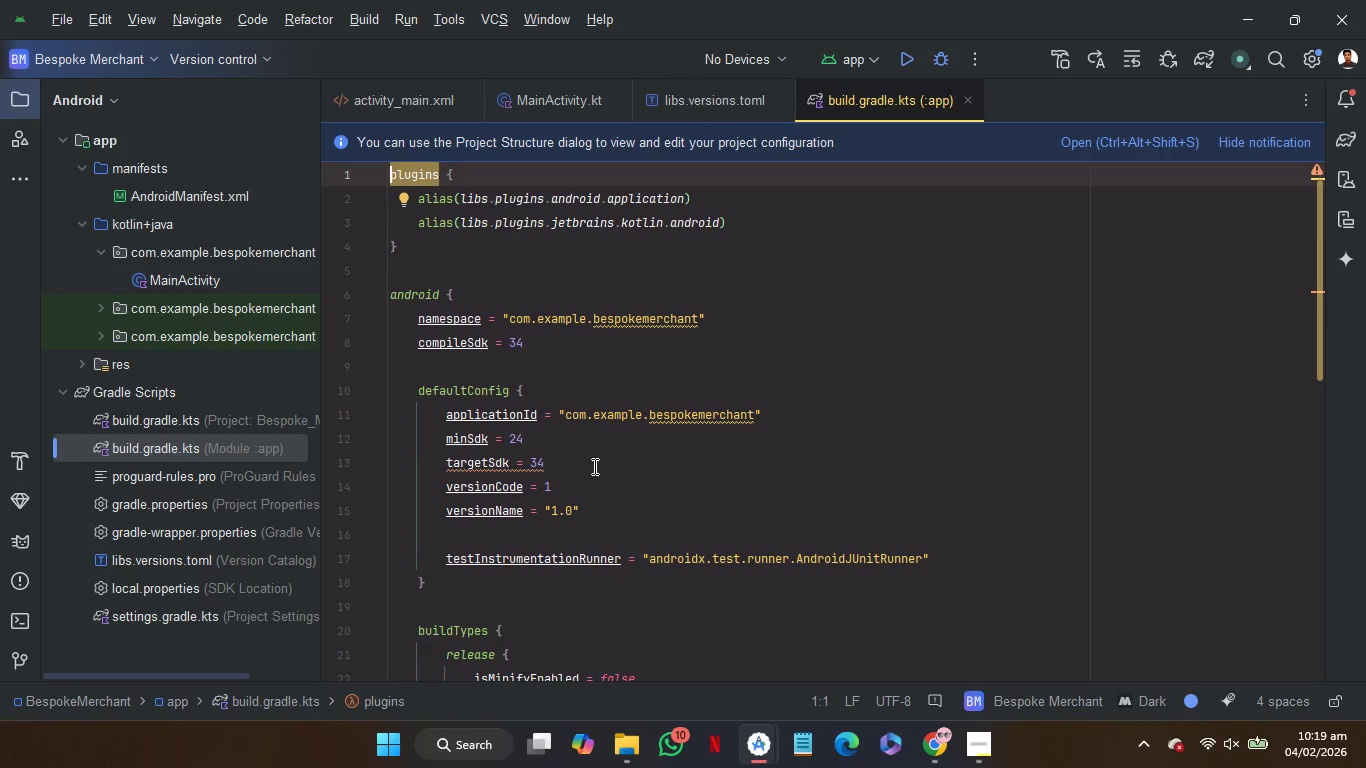 
left_click([601, 460])
 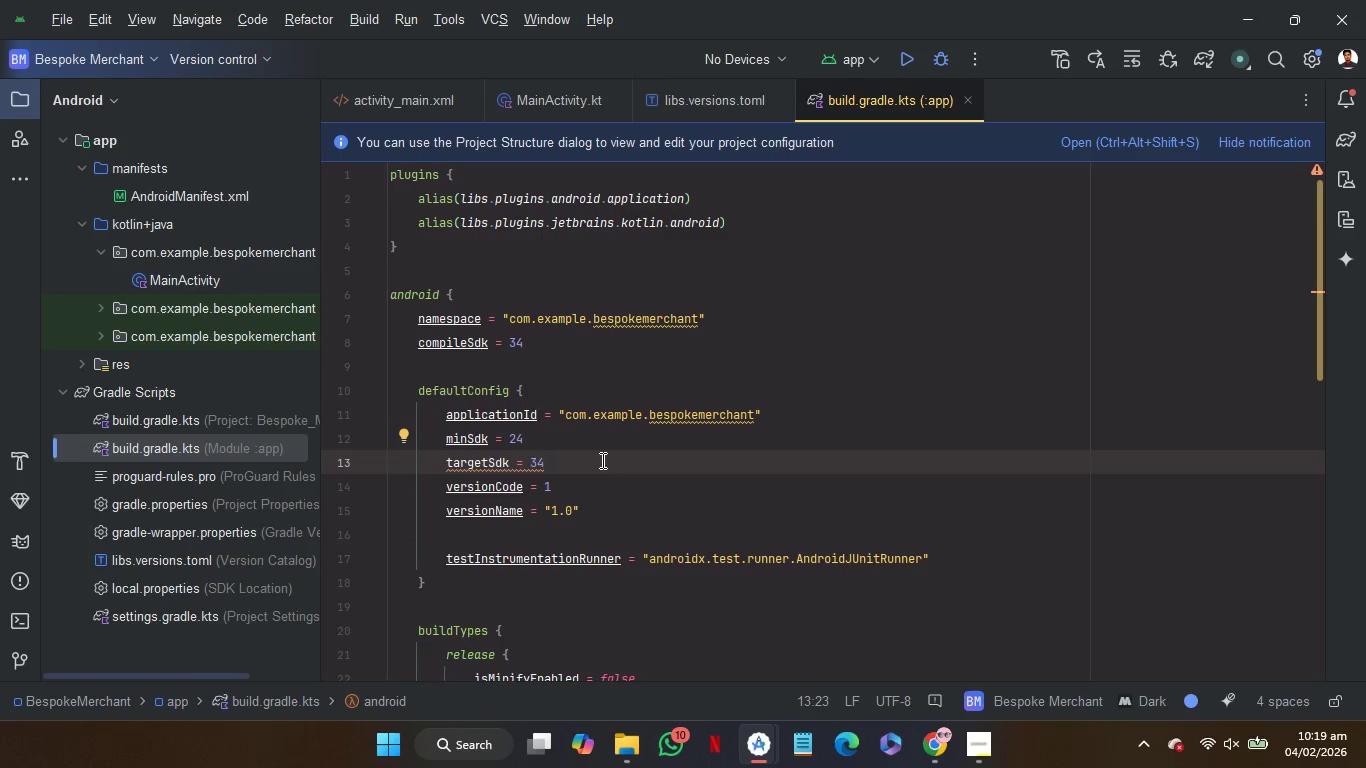 
key(Backspace)
 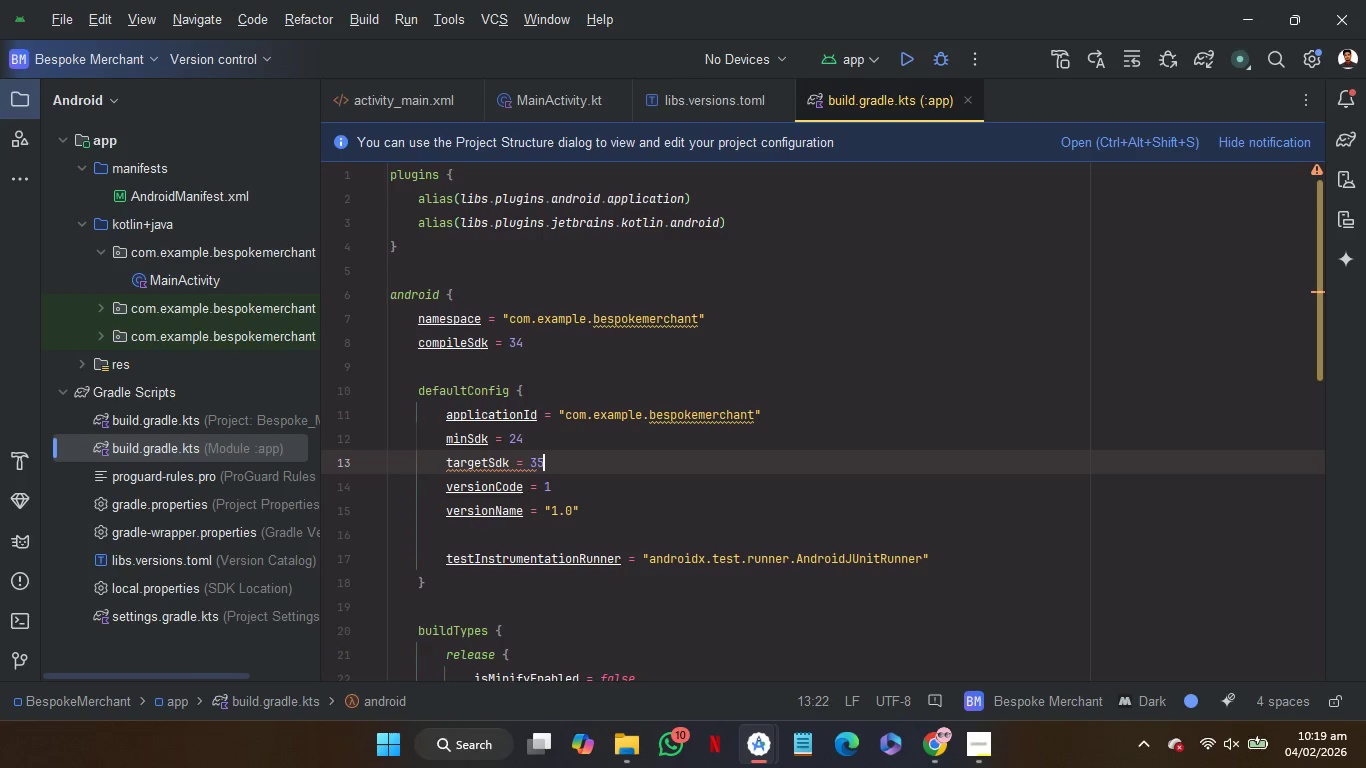 
key(5)
 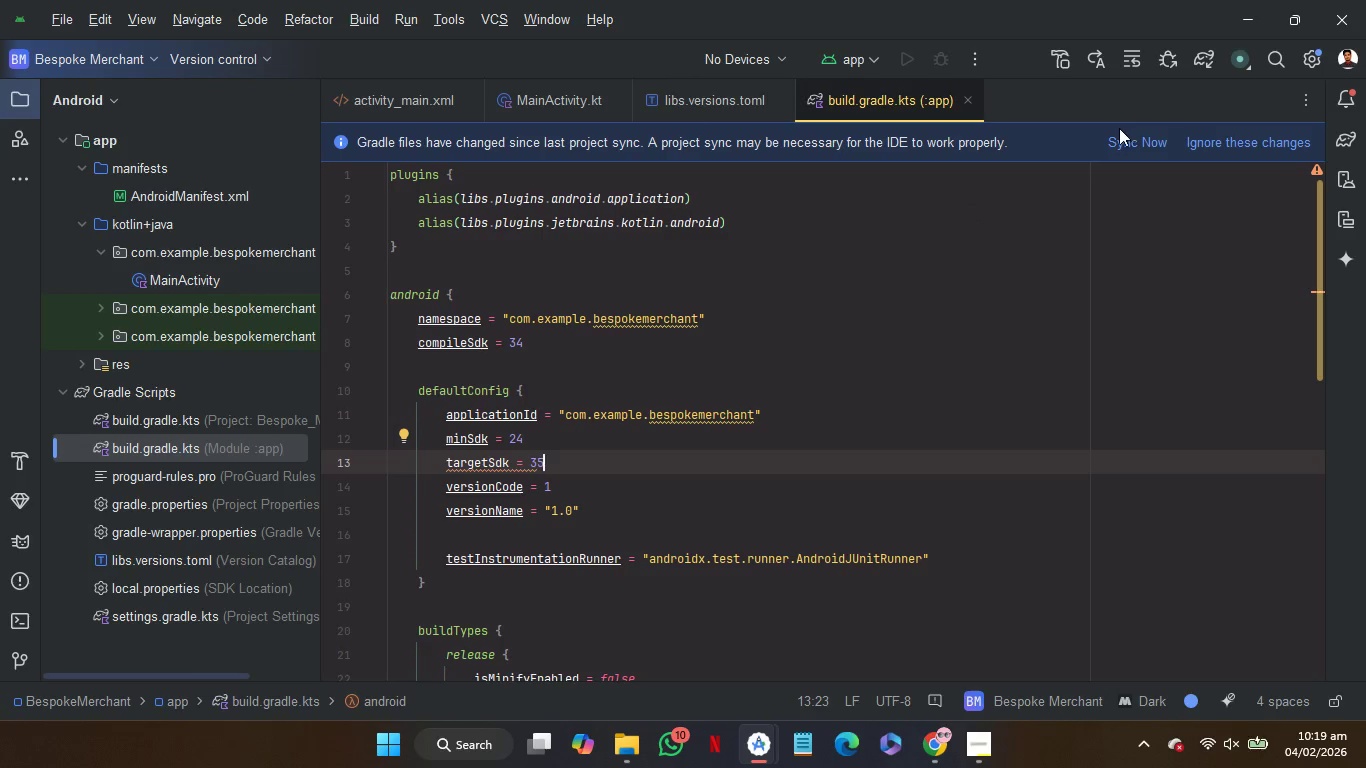 
left_click([1122, 138])
 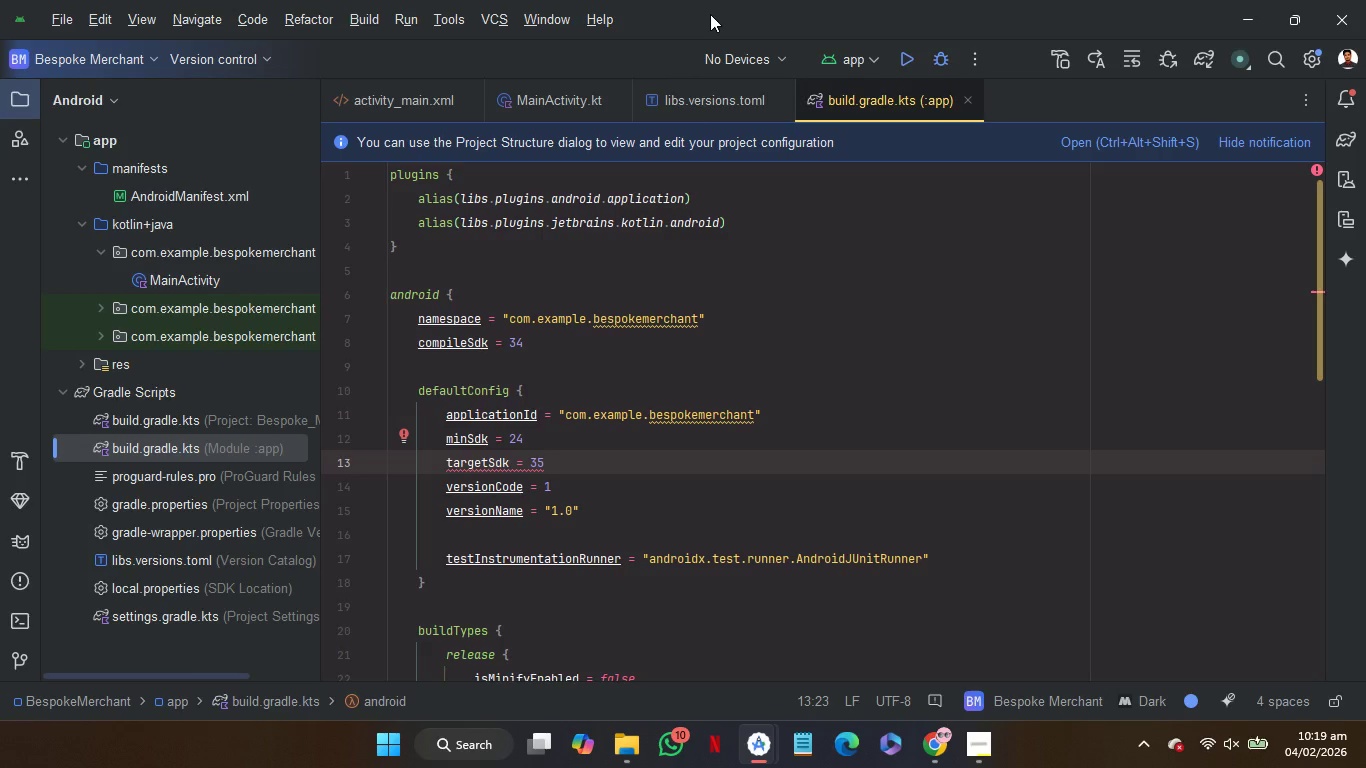 
wait(20.91)
 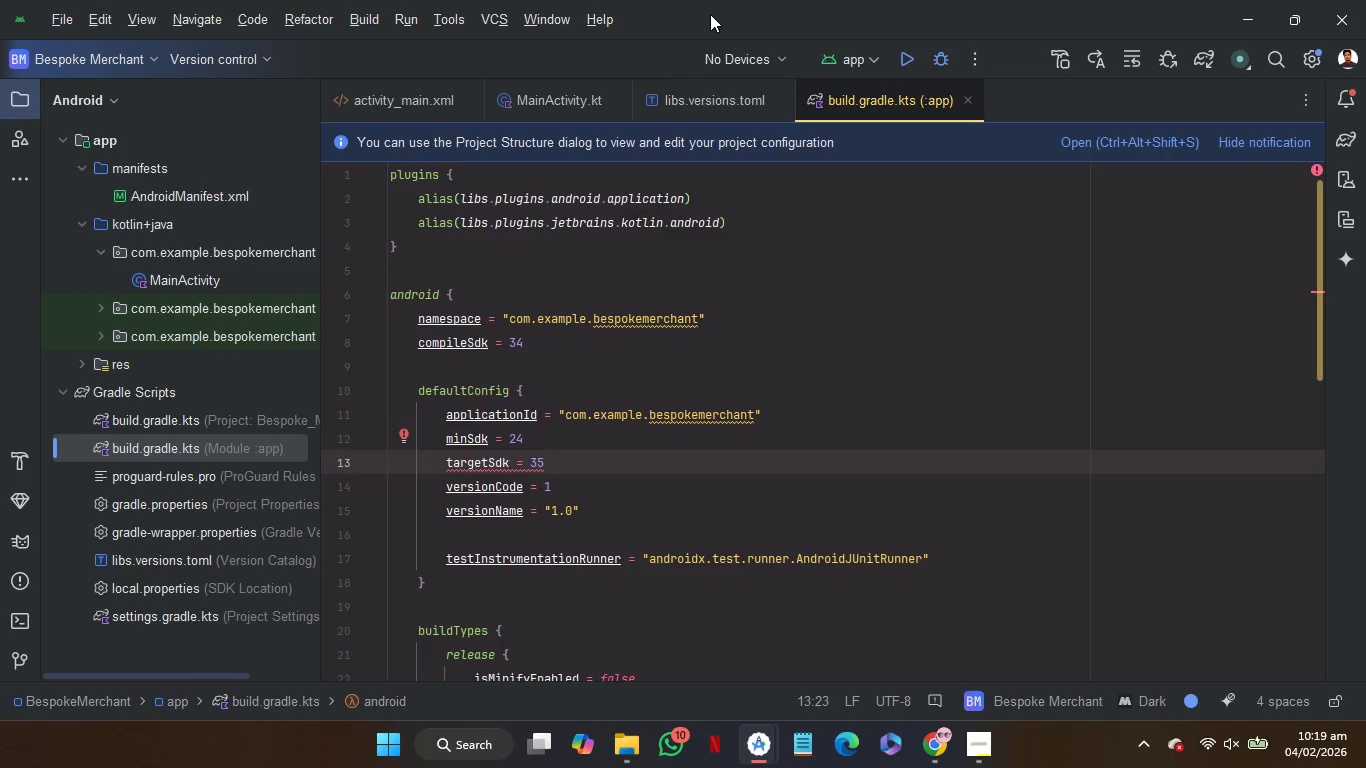 
left_click([473, 268])
 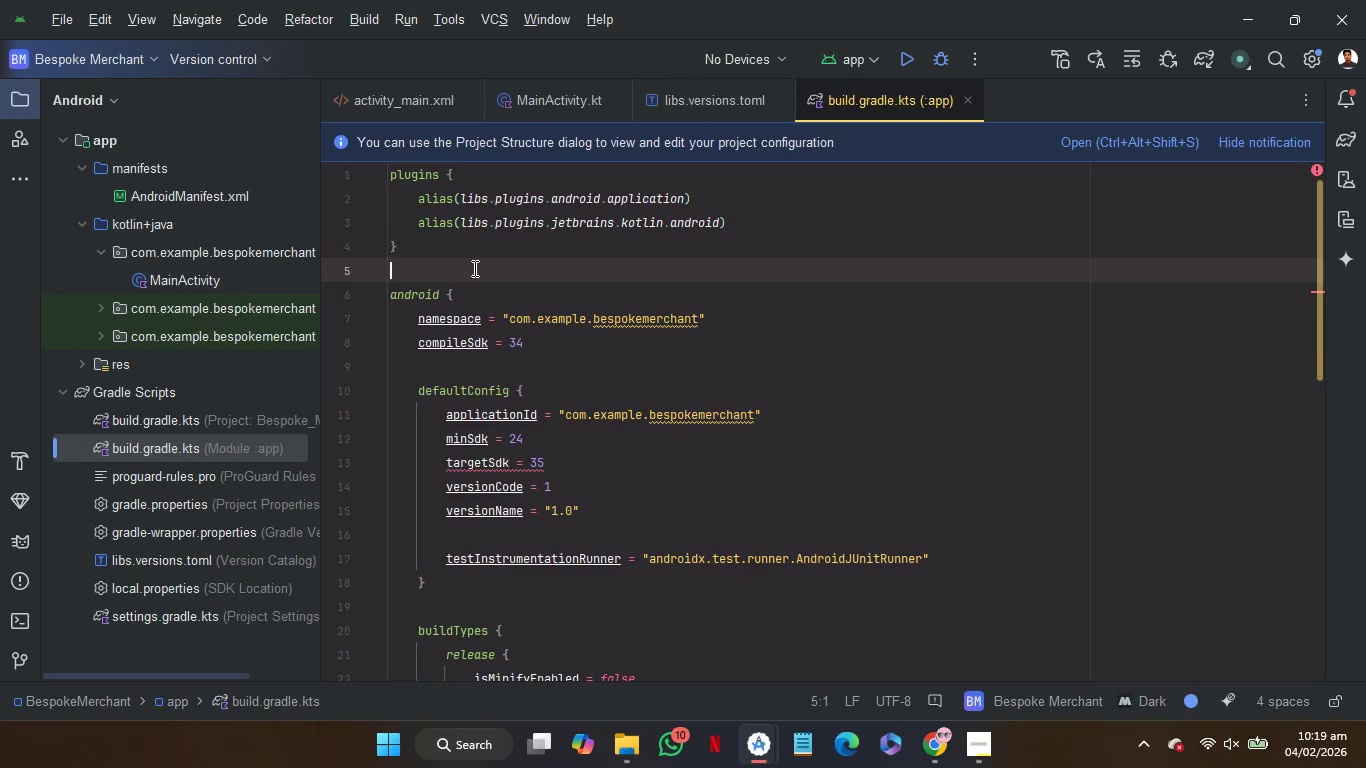 
scroll: coordinate [473, 270], scroll_direction: down, amount: 9.0
 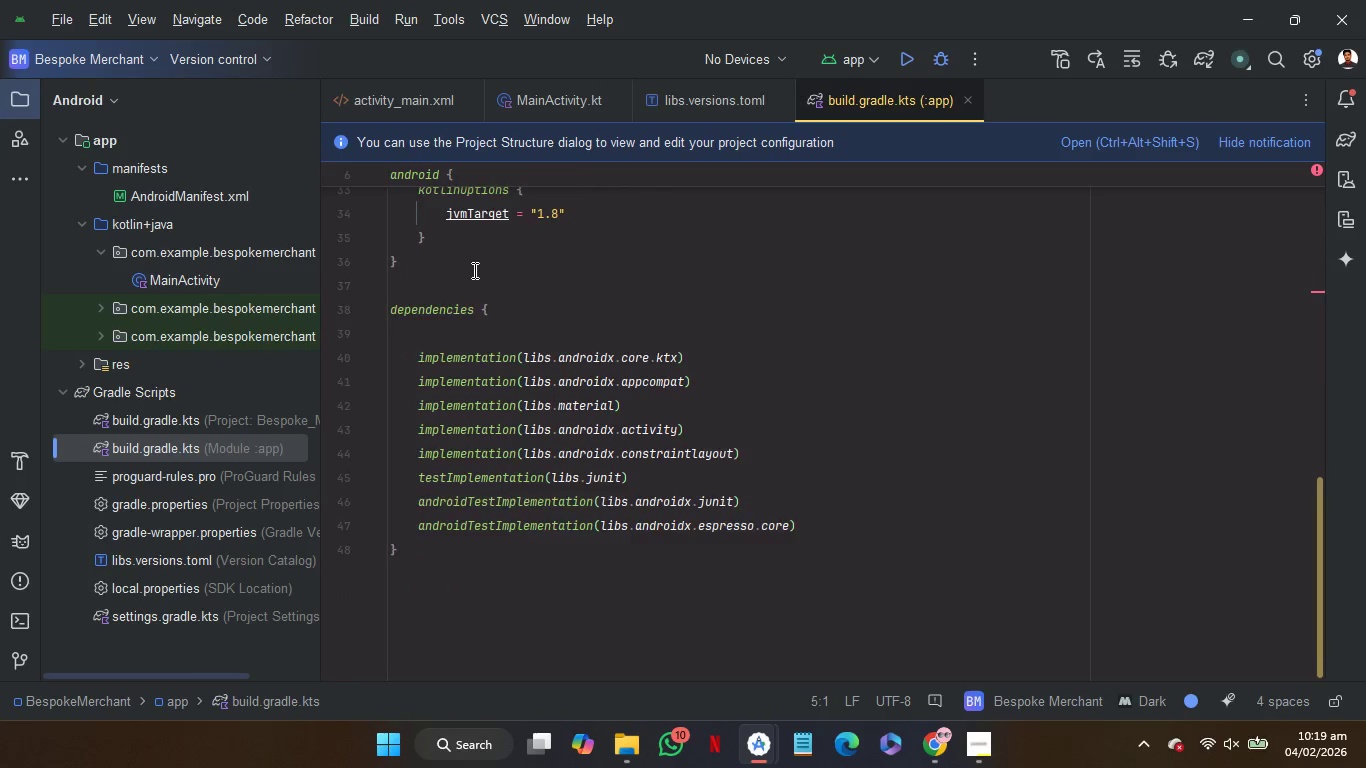 
scroll: coordinate [473, 270], scroll_direction: up, amount: 3.0
 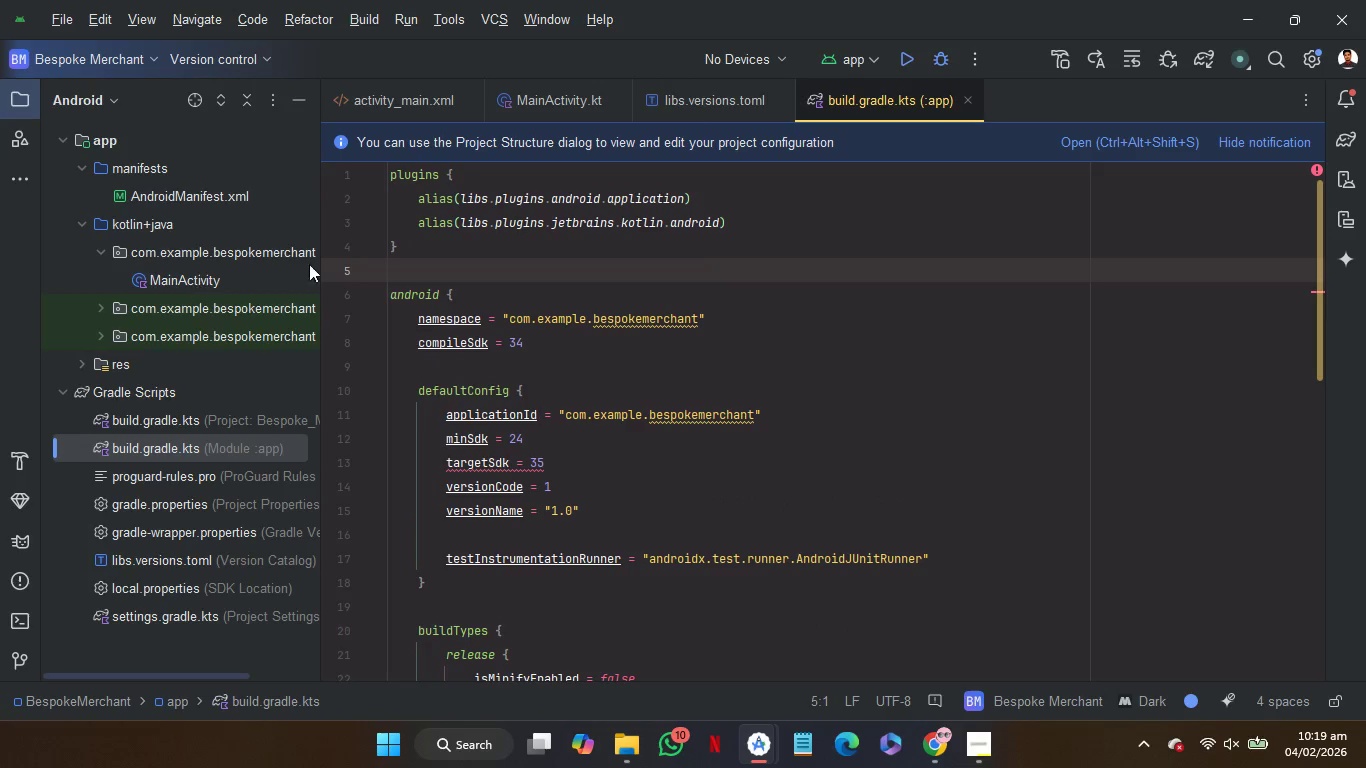 
wait(5.08)
 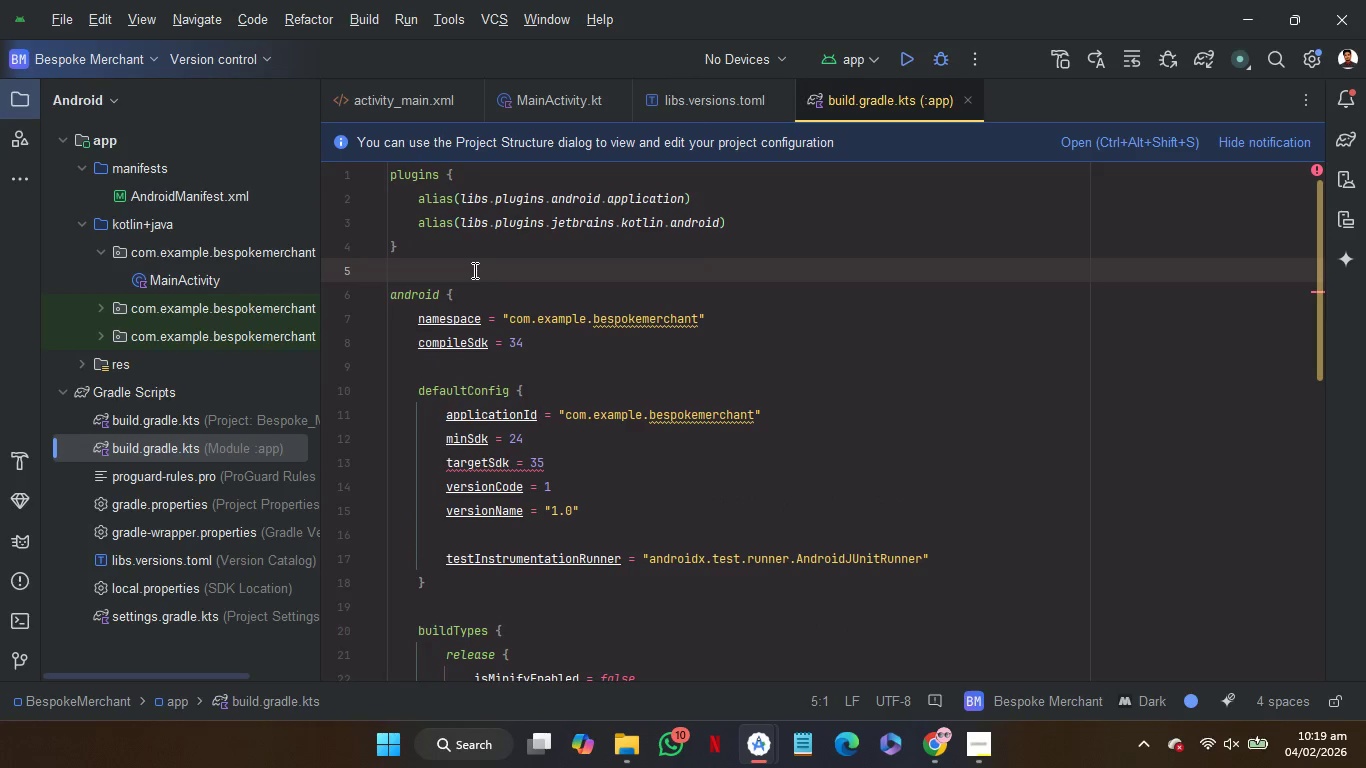 
left_click([964, 102])
 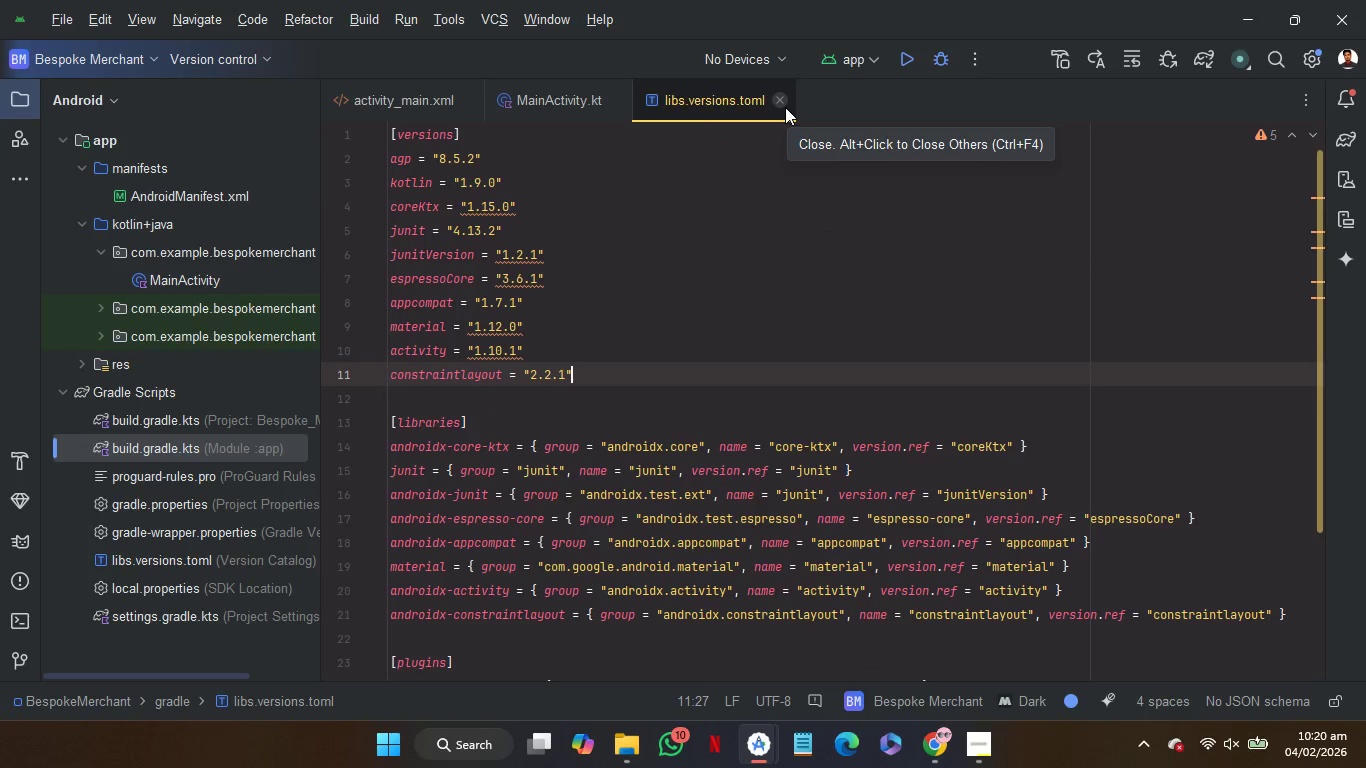 
left_click([785, 107])
 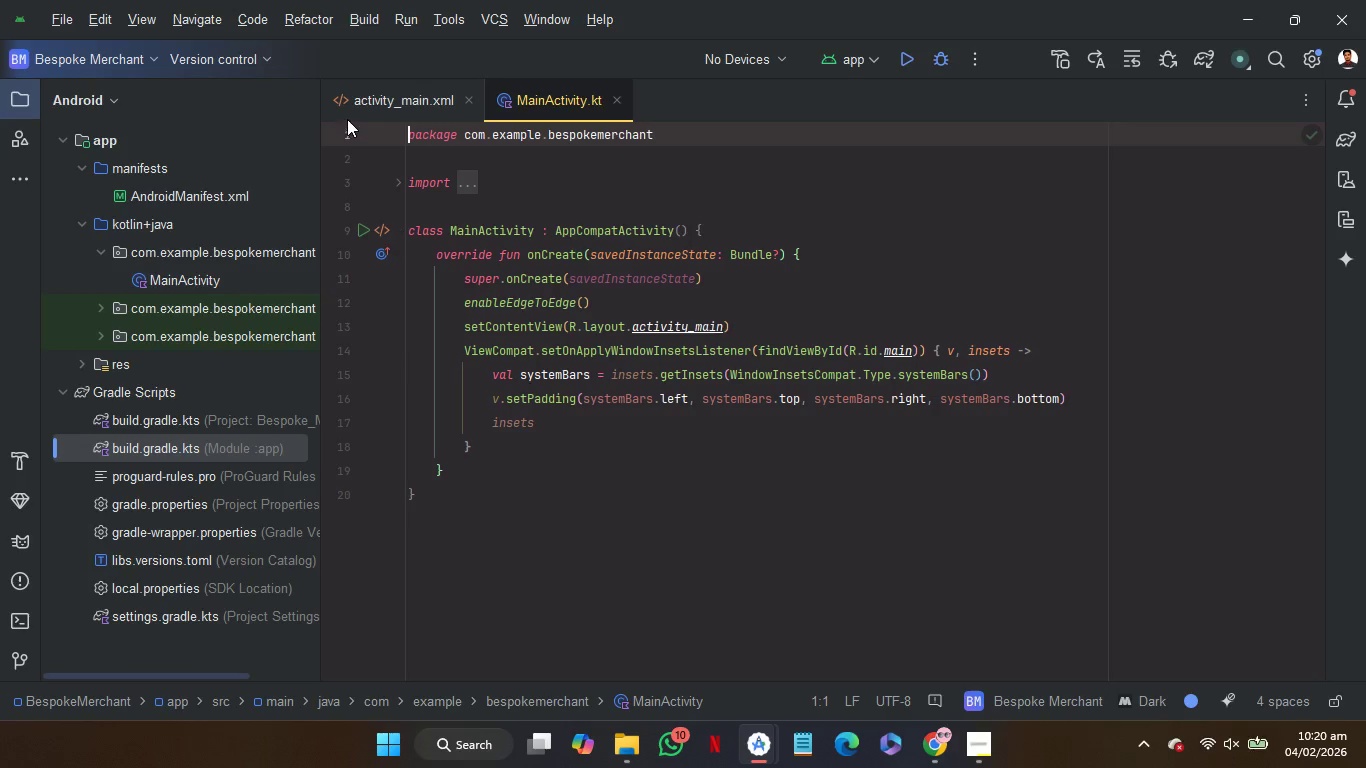 
left_click([371, 96])
 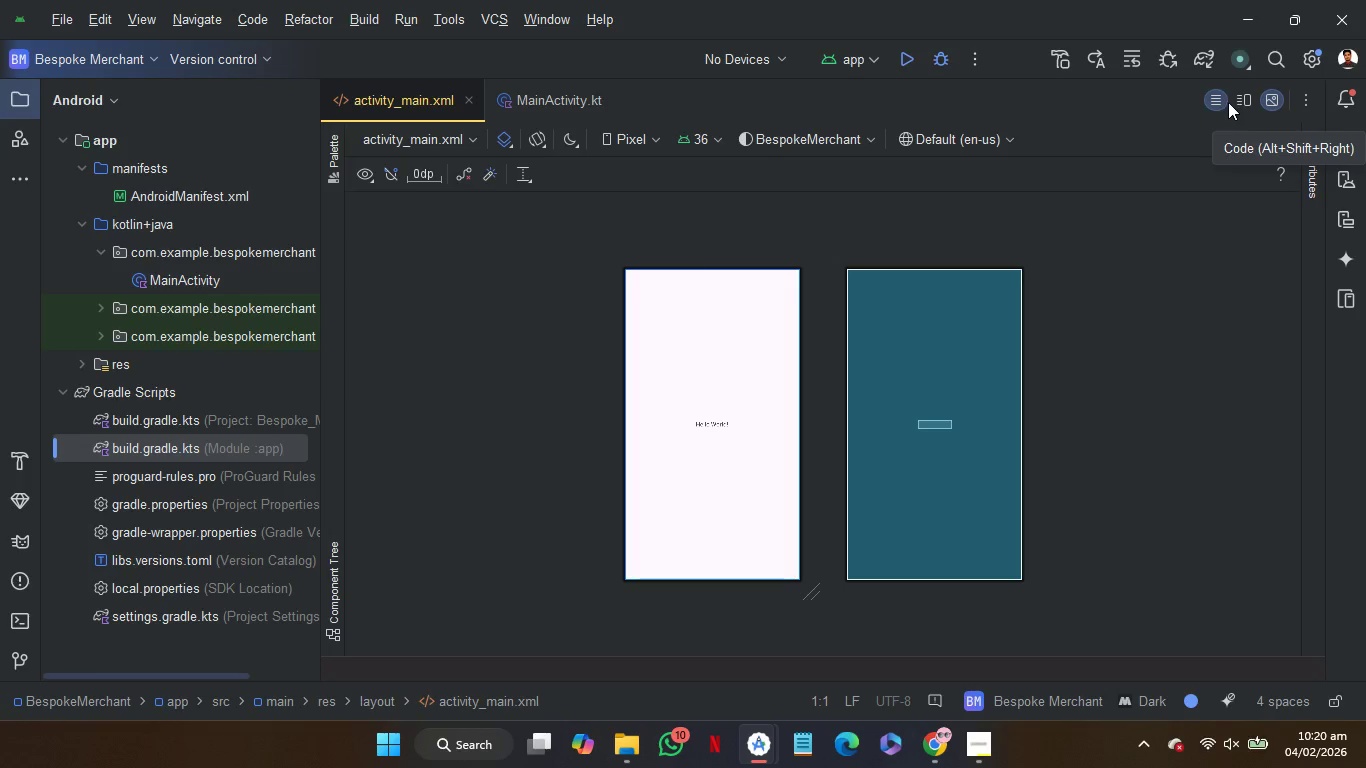 
left_click([1237, 101])
 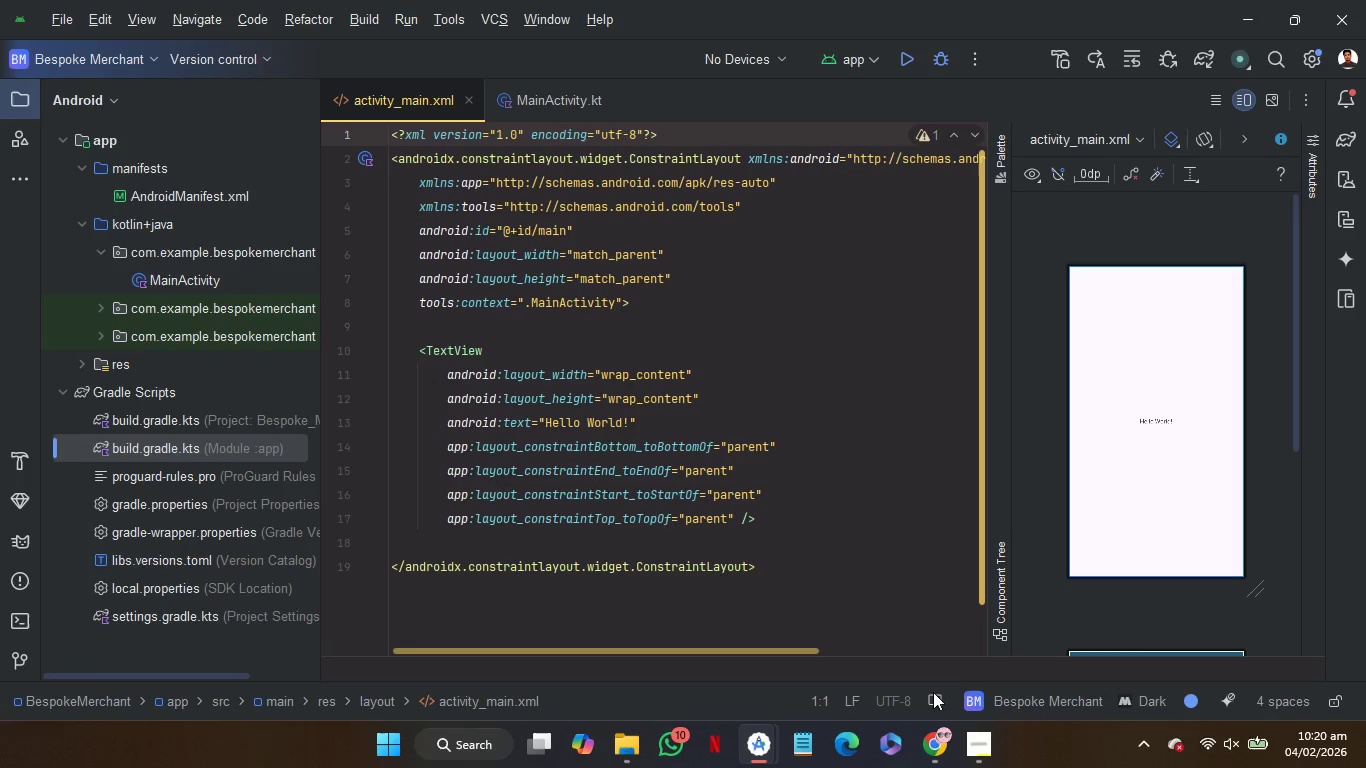 
left_click([943, 758])
 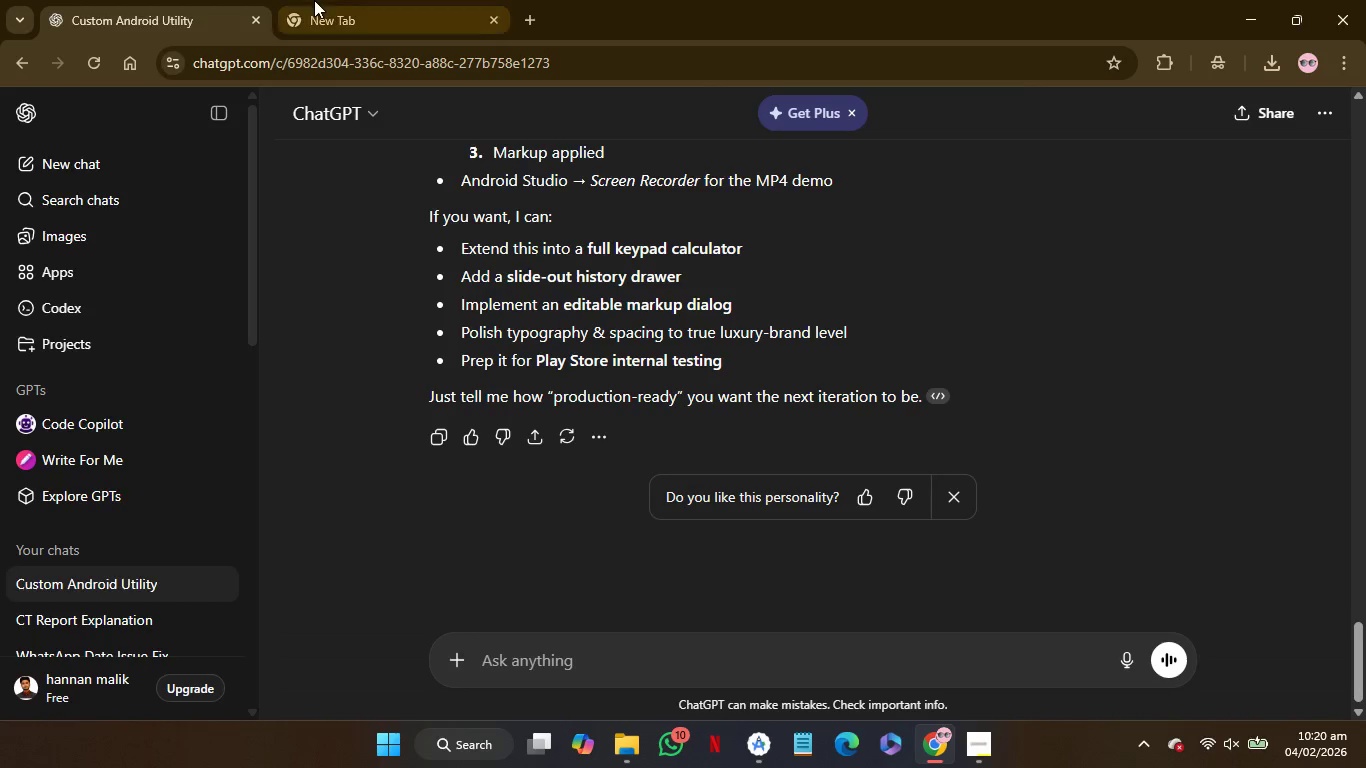 
left_click([314, 0])
 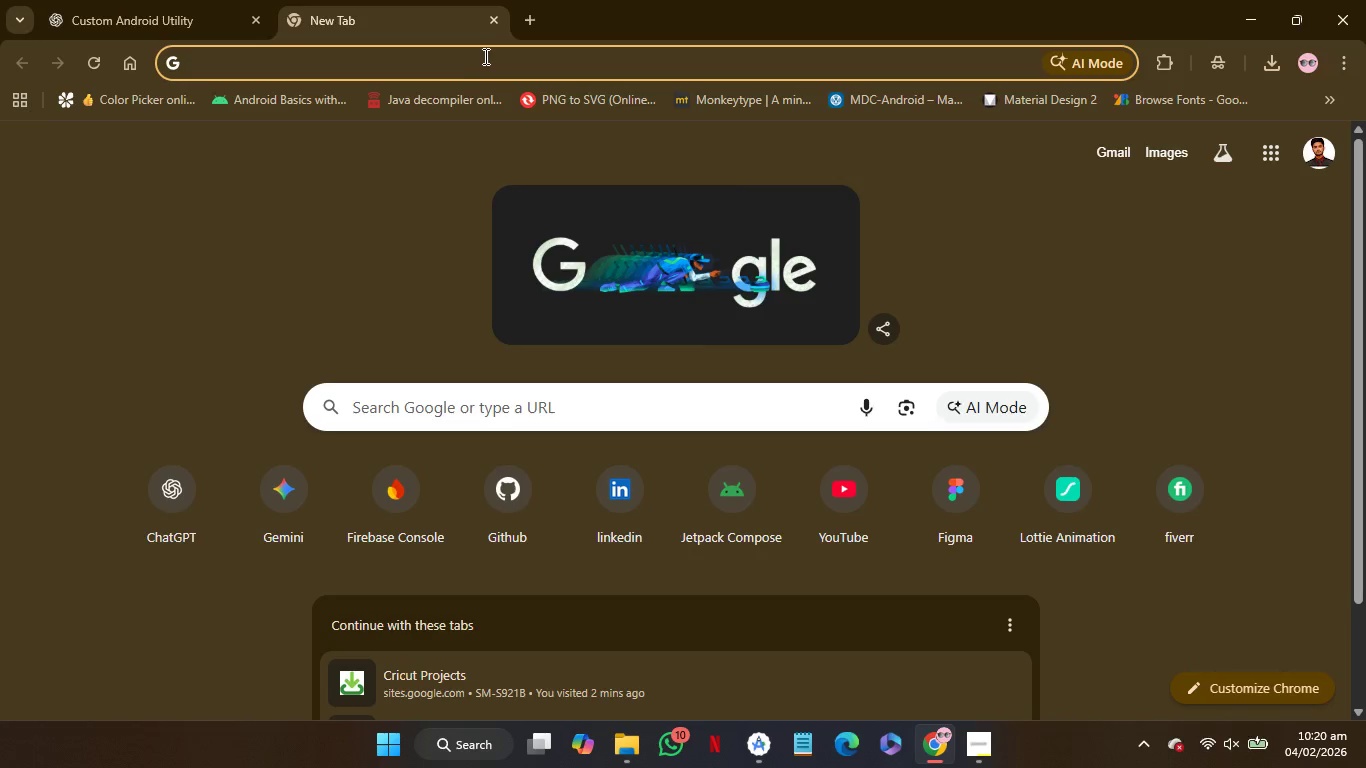 
left_click([484, 56])
 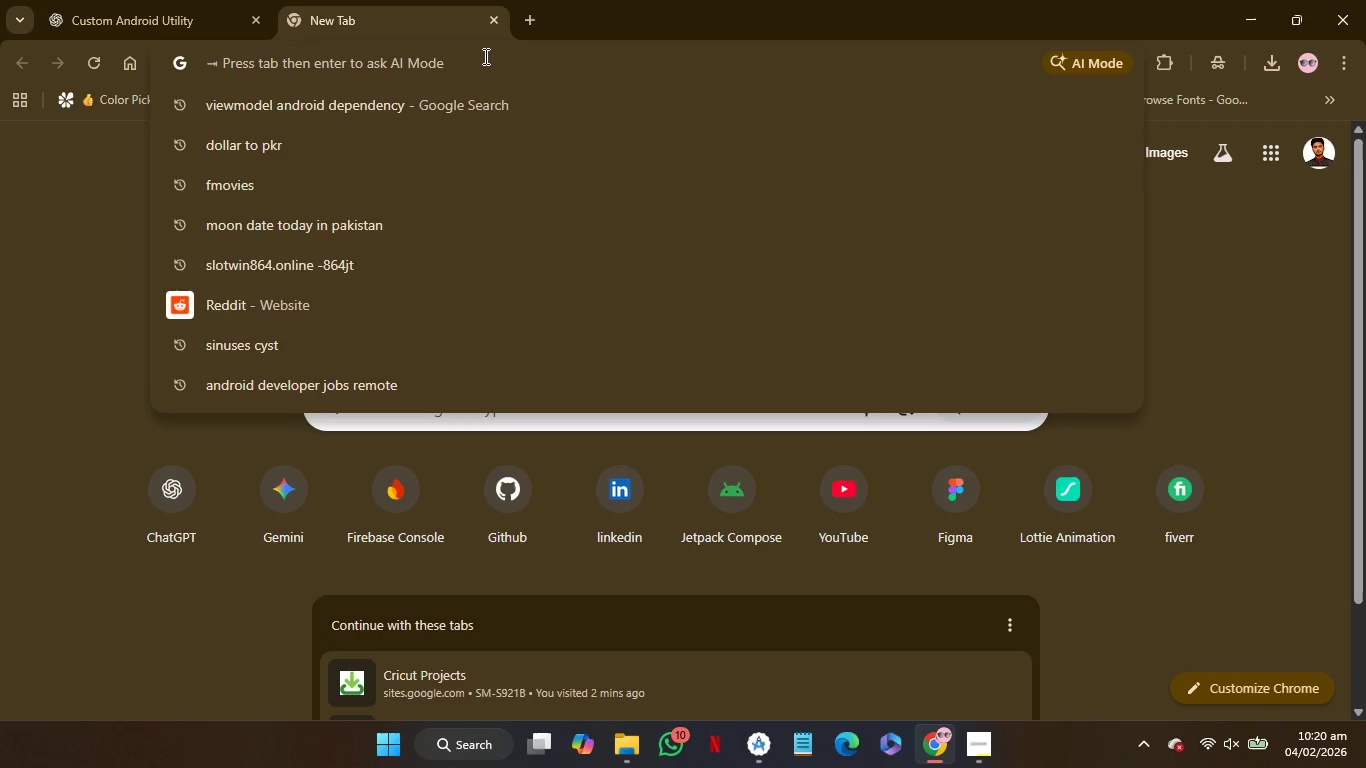 
type(calculator design)
 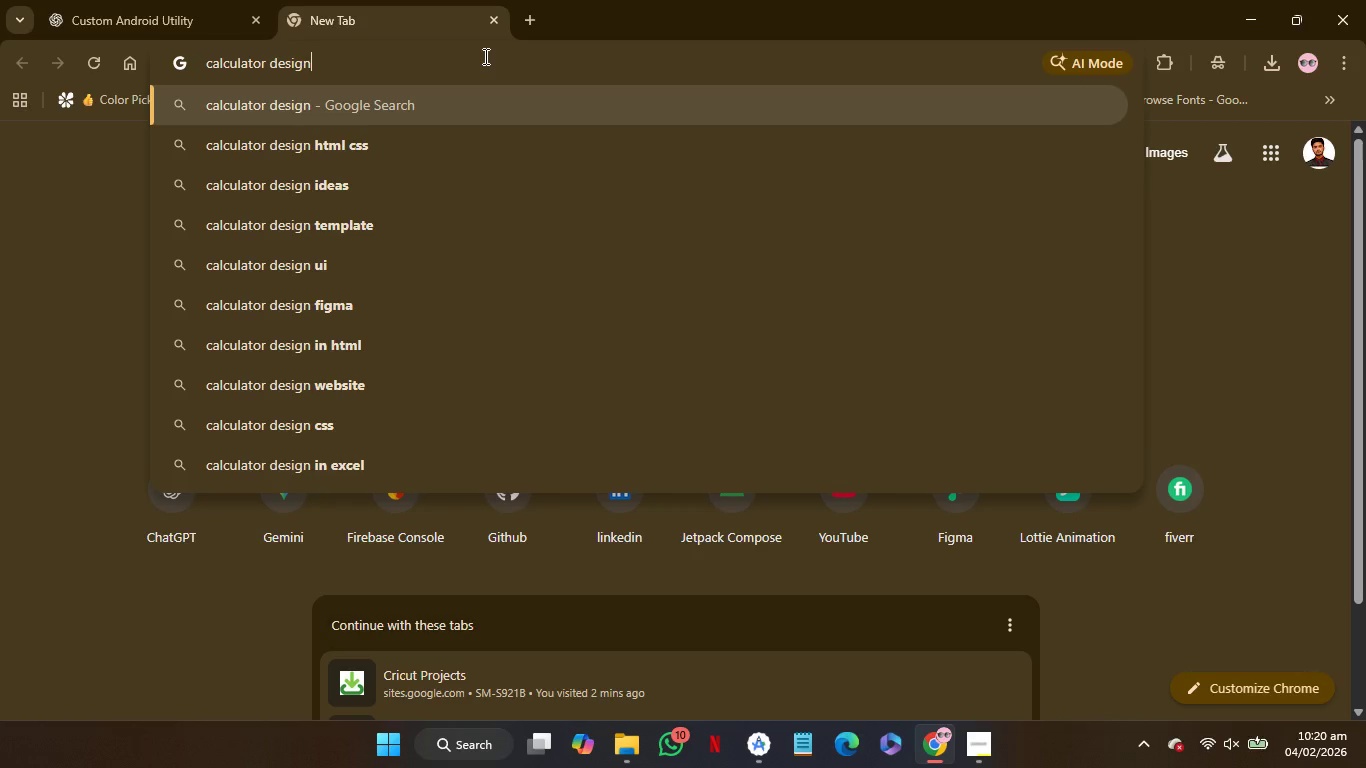 
type( mobile)
 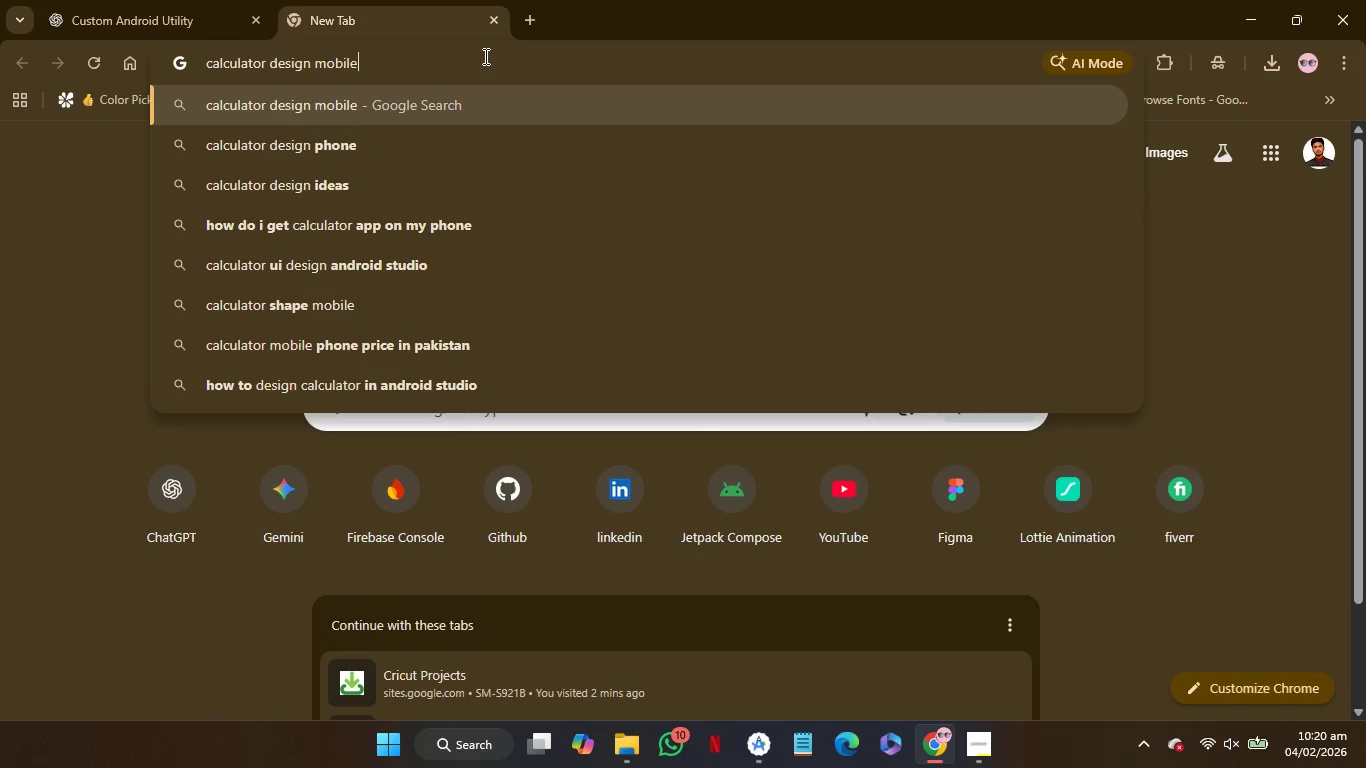 
key(Enter)
 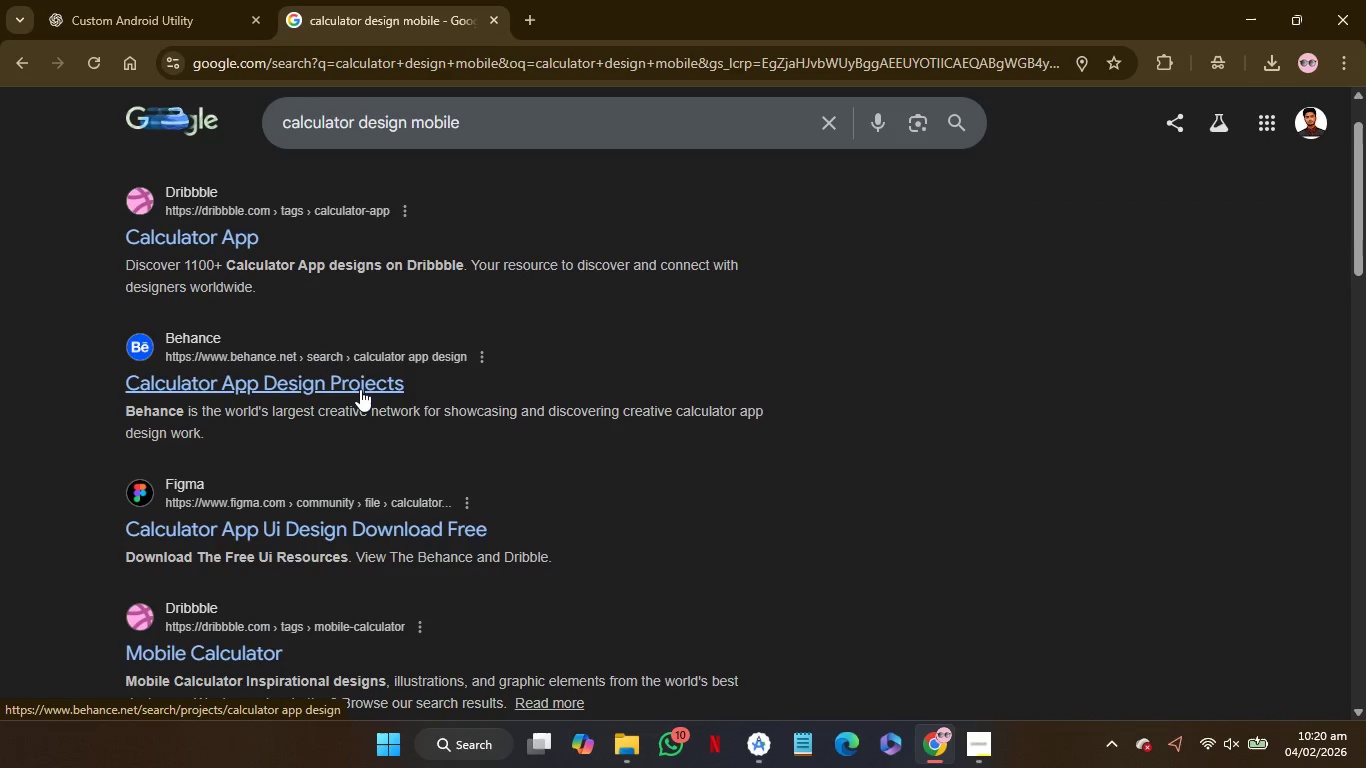 
wait(5.81)
 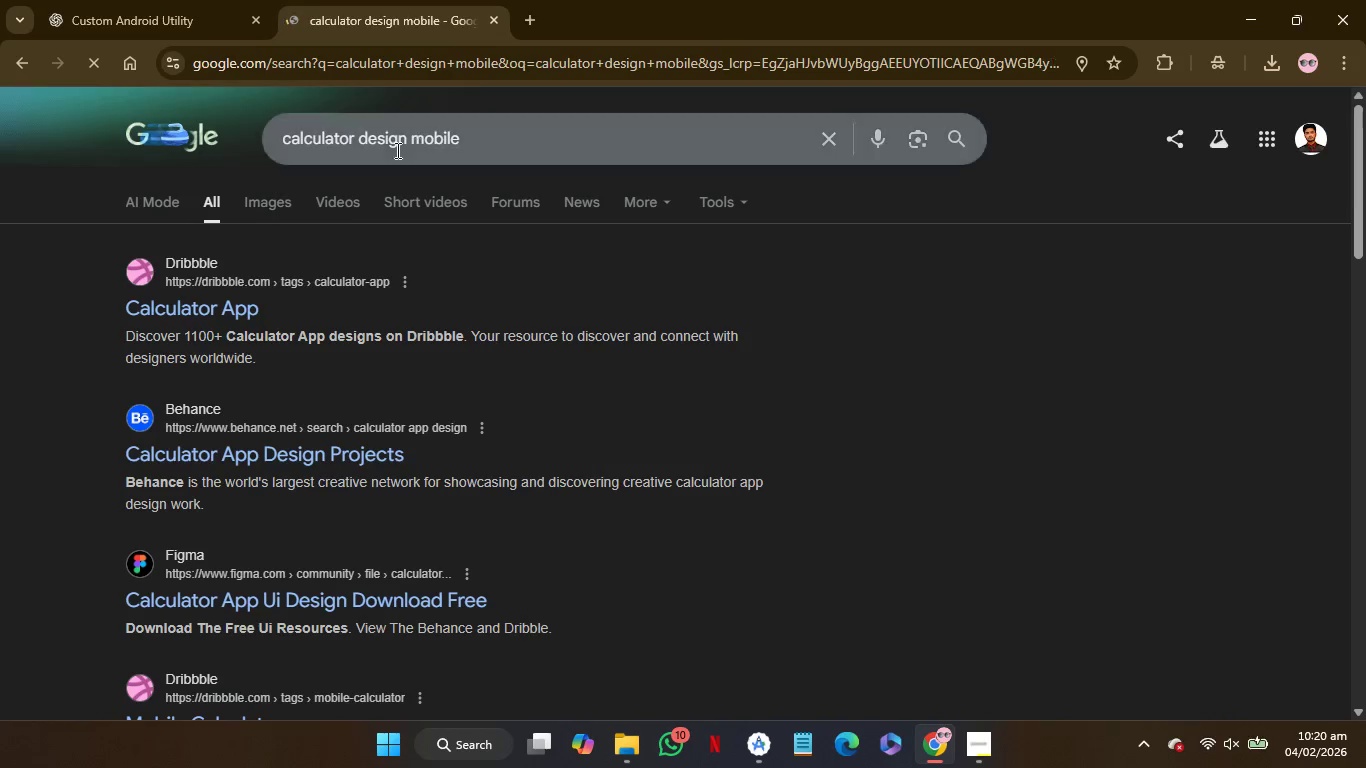 
right_click([382, 495])
 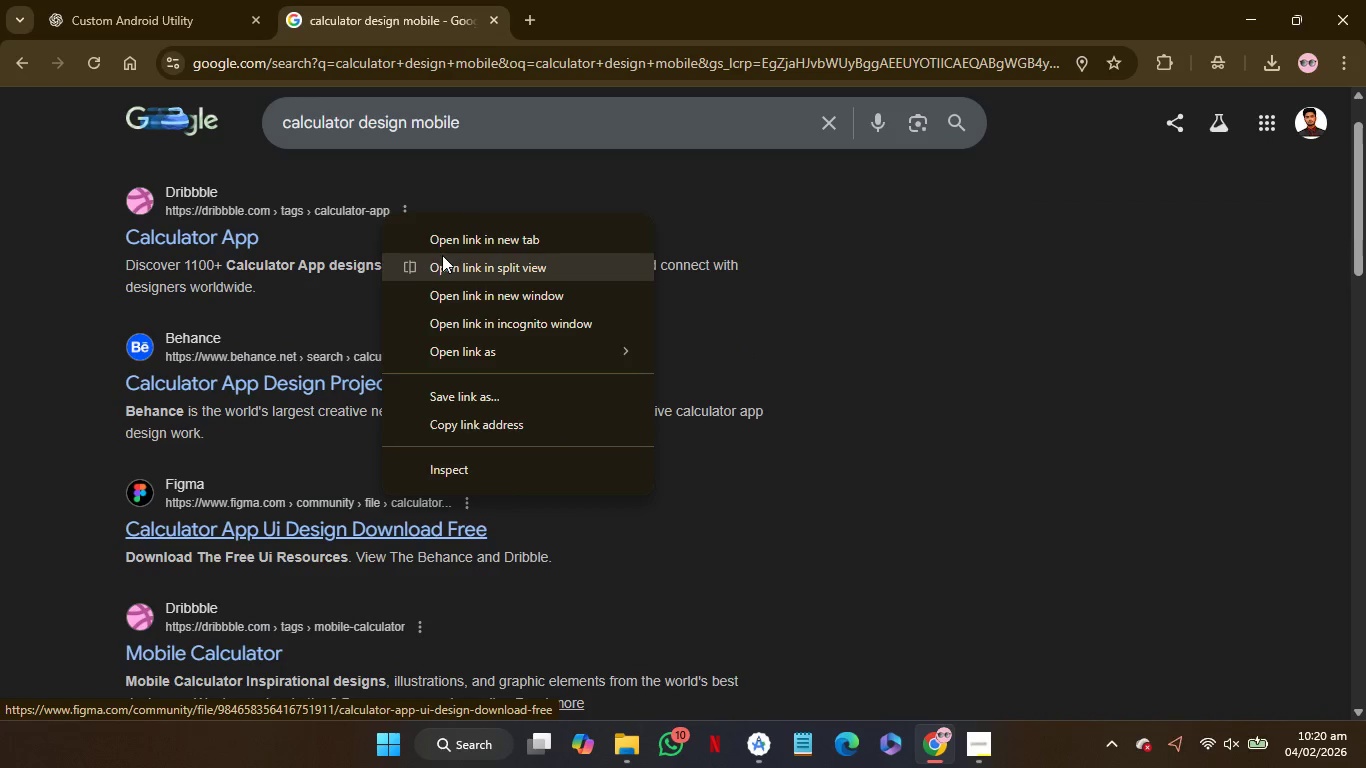 
left_click([451, 245])
 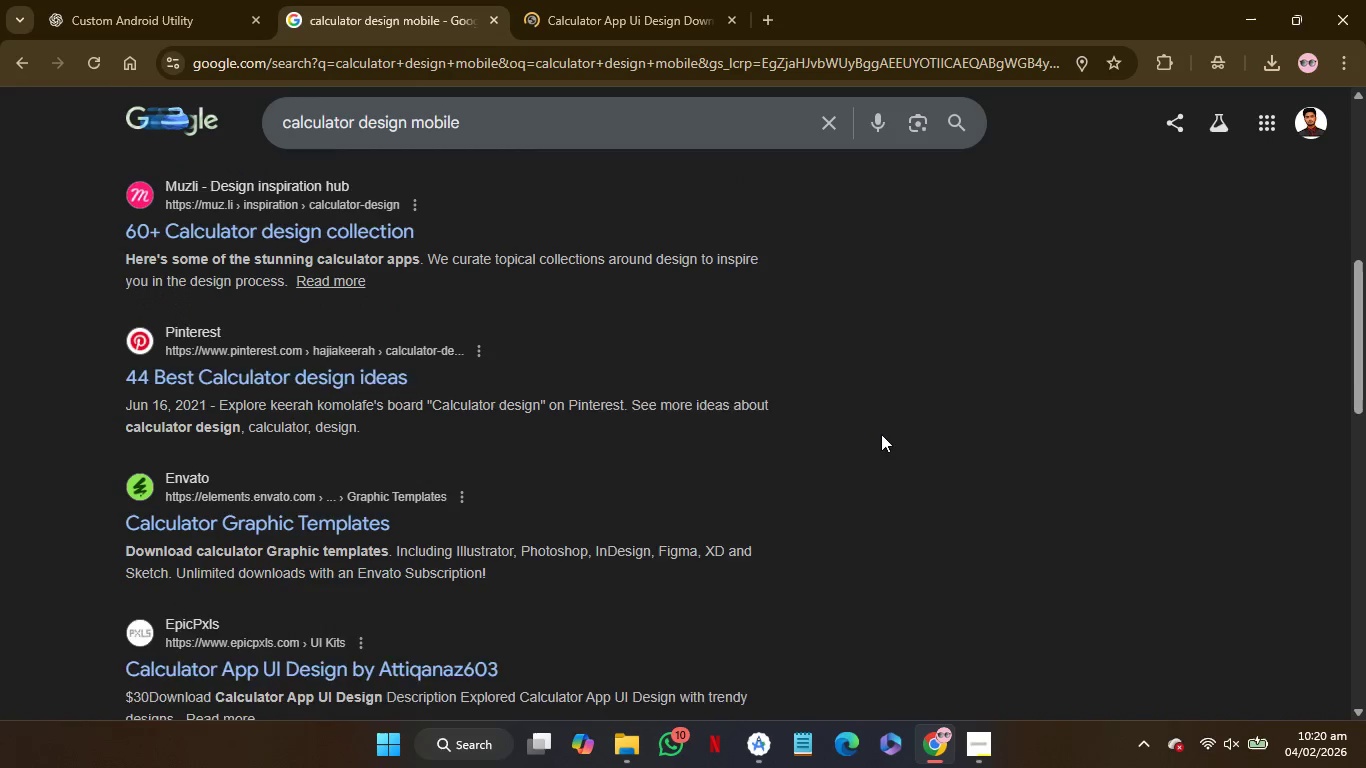 
right_click([381, 339])
 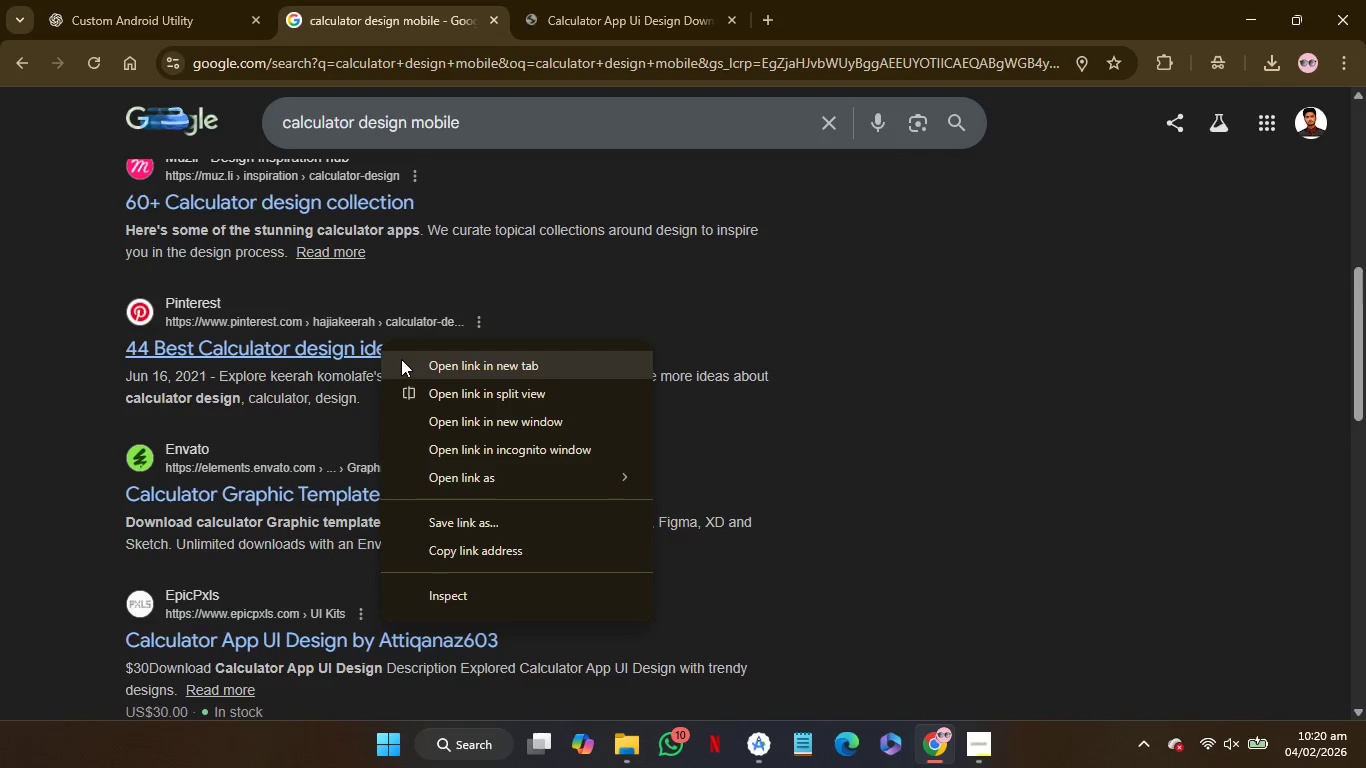 
left_click([401, 359])
 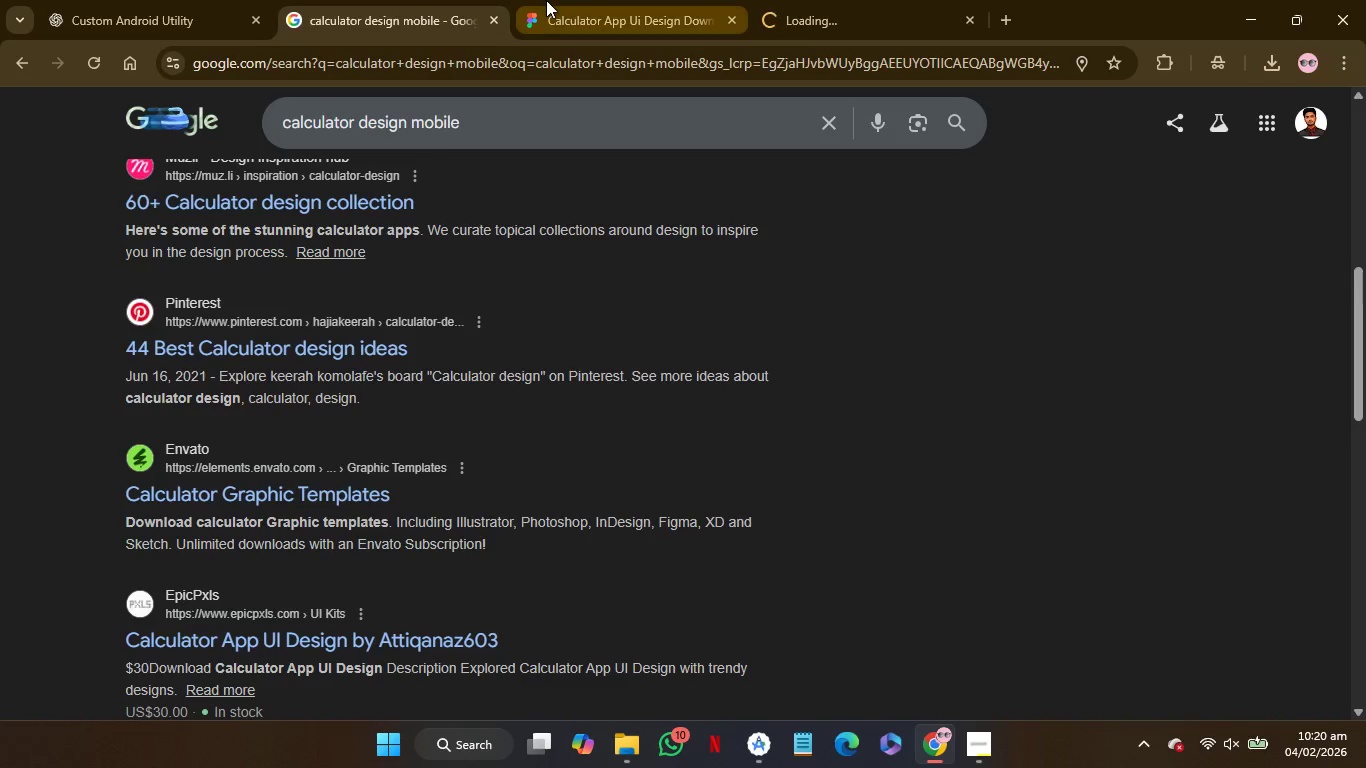 
left_click([546, 0])
 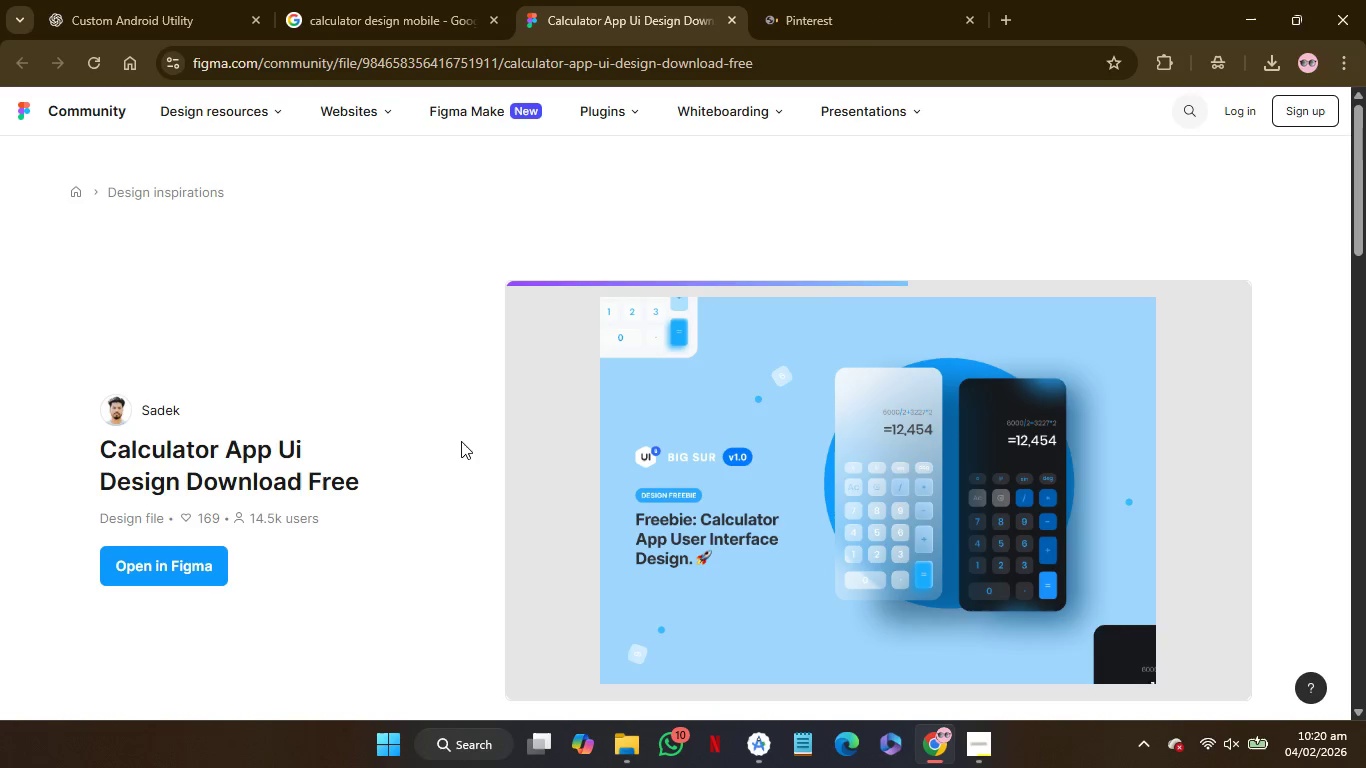 
wait(9.23)
 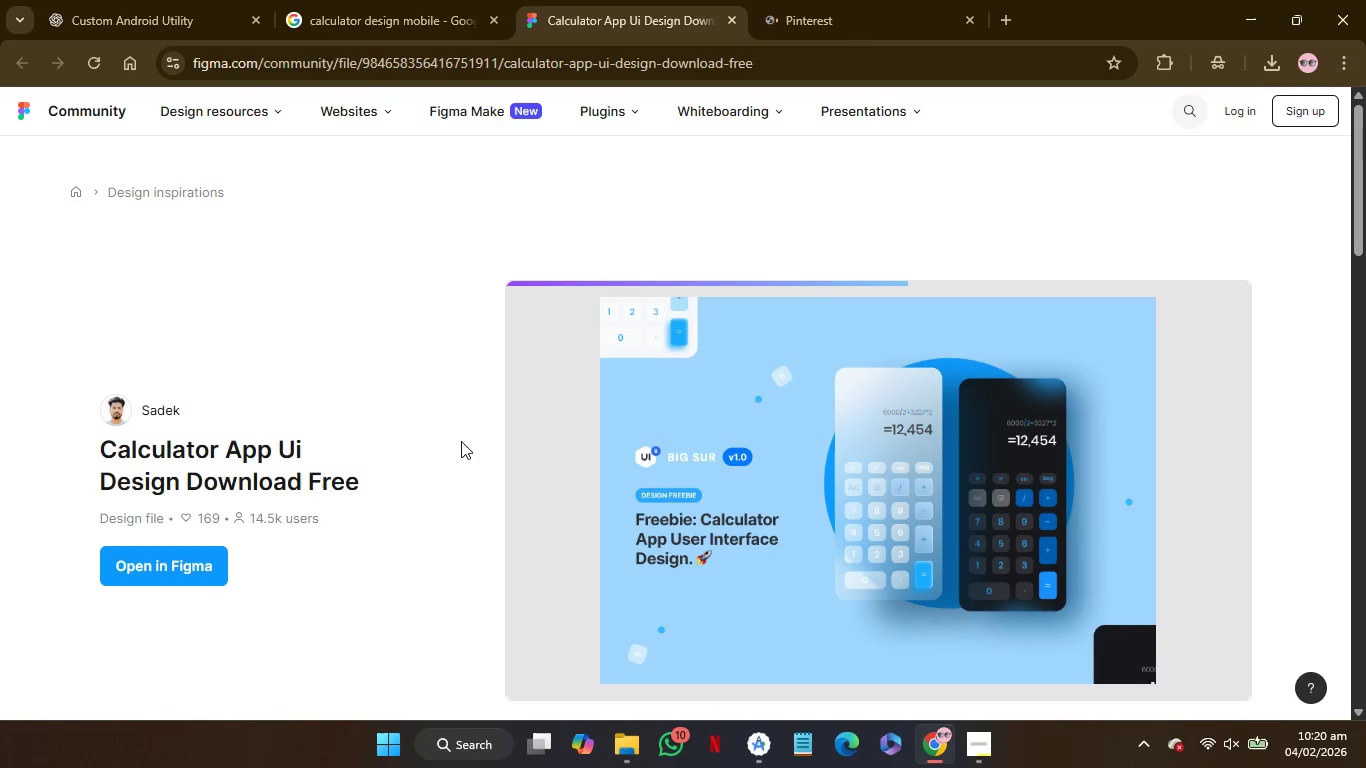 
left_click([1291, 132])
 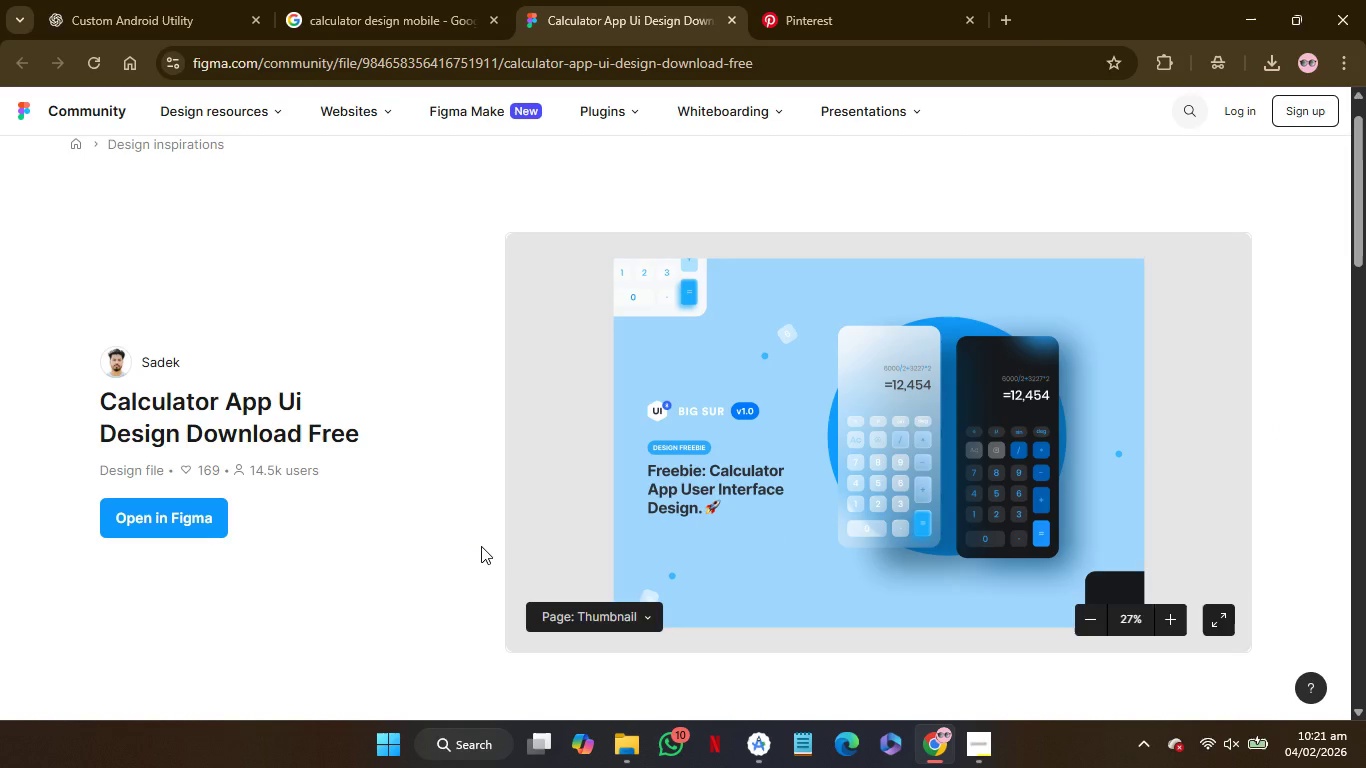 
wait(19.22)
 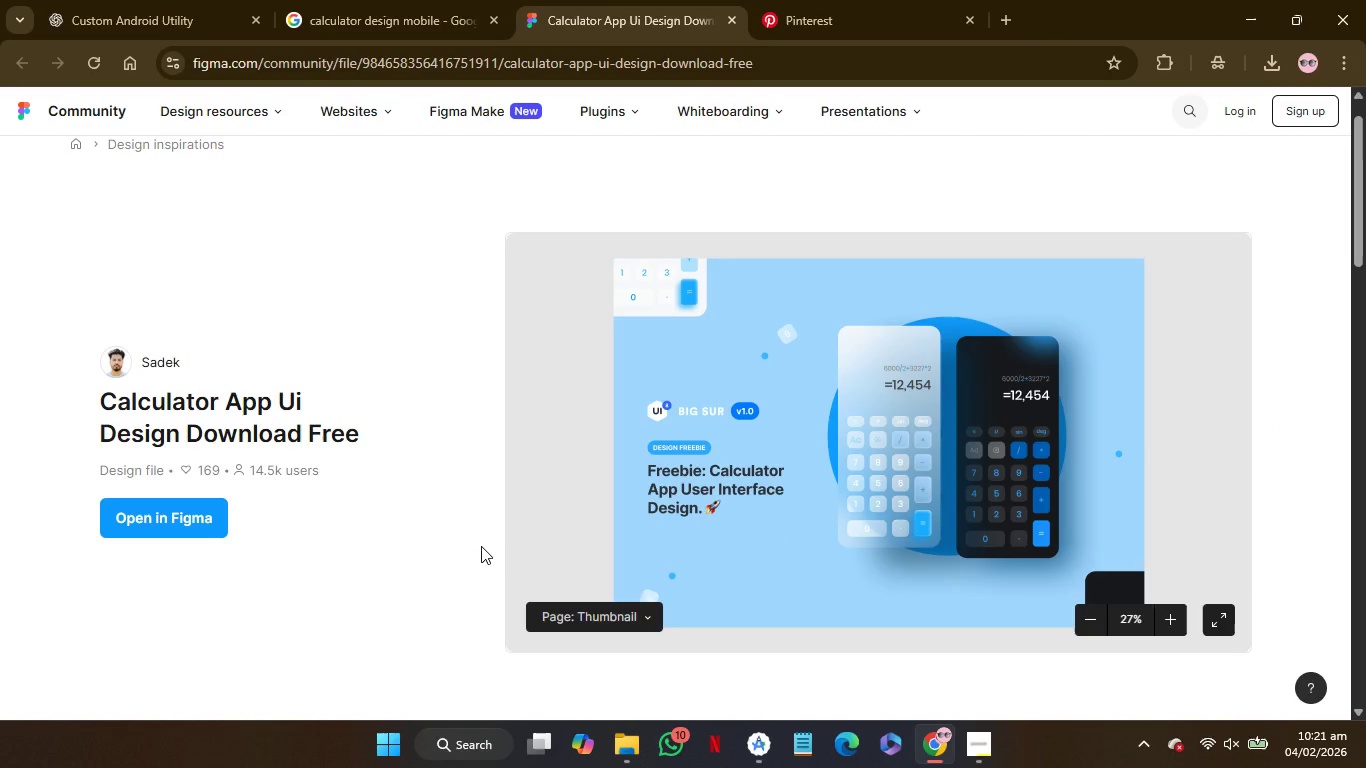 
left_click([197, 511])
 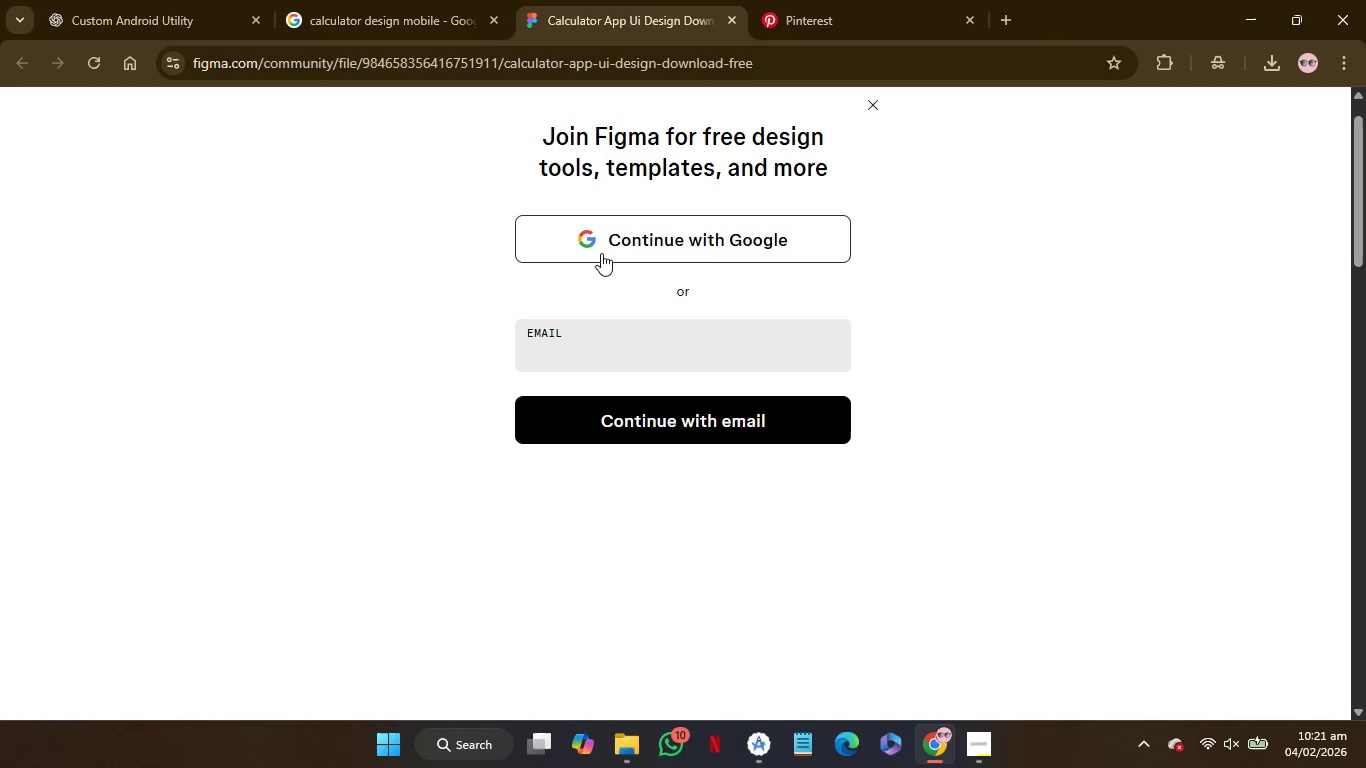 
left_click([601, 253])
 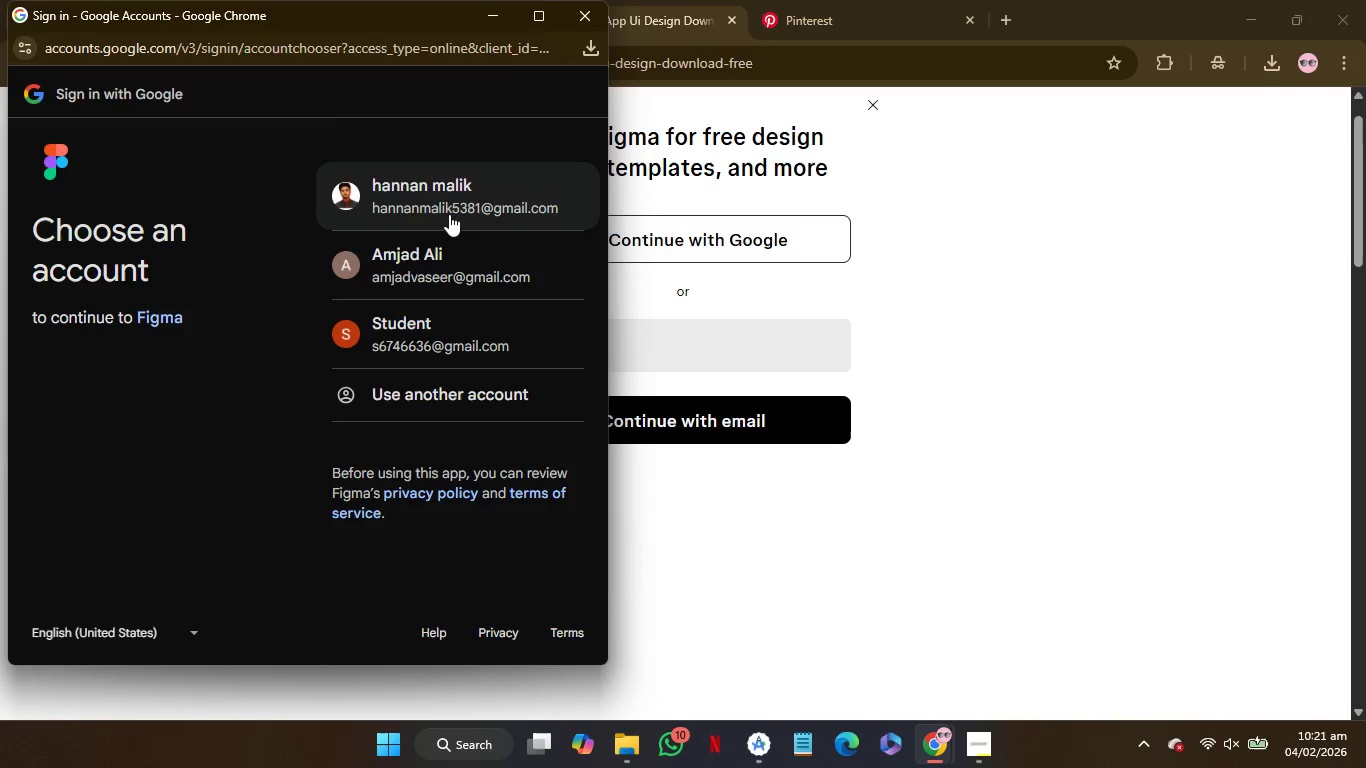 
wait(5.25)
 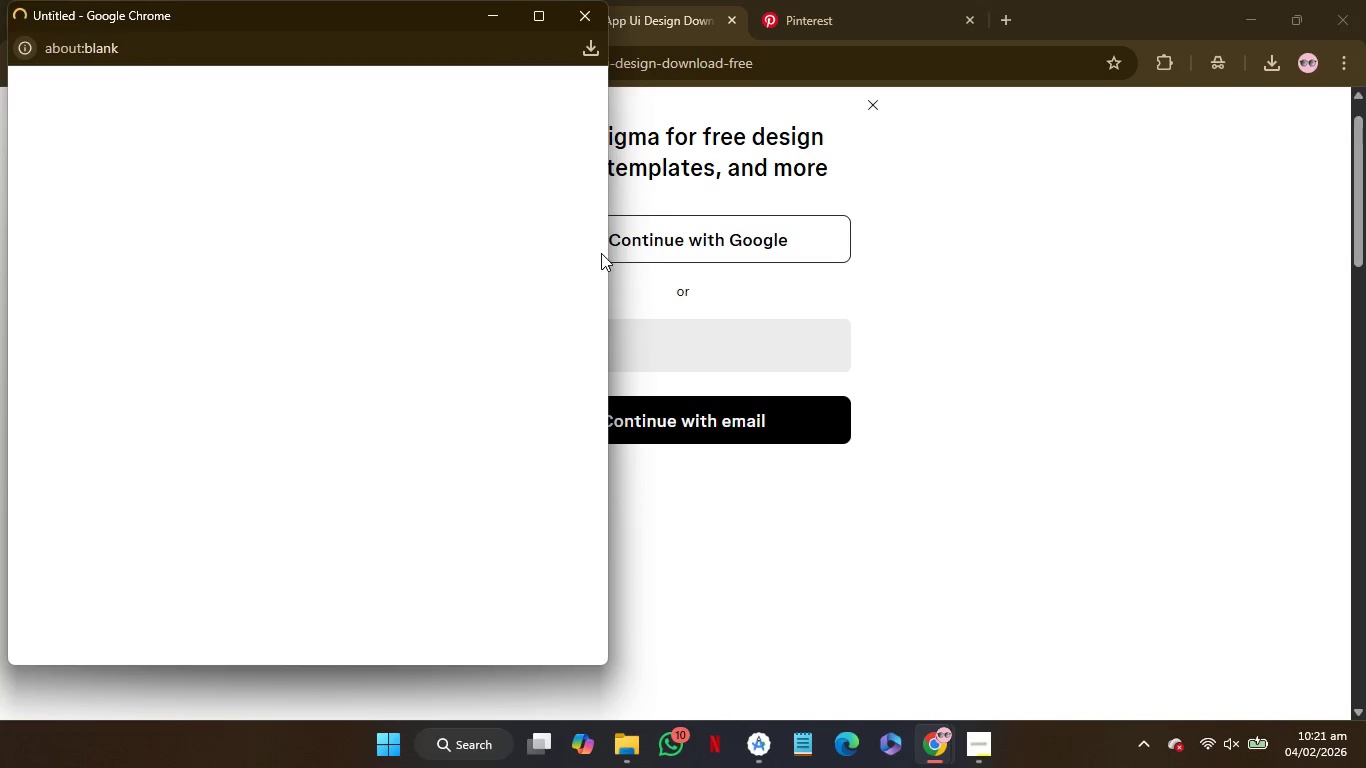 
left_click([449, 214])
 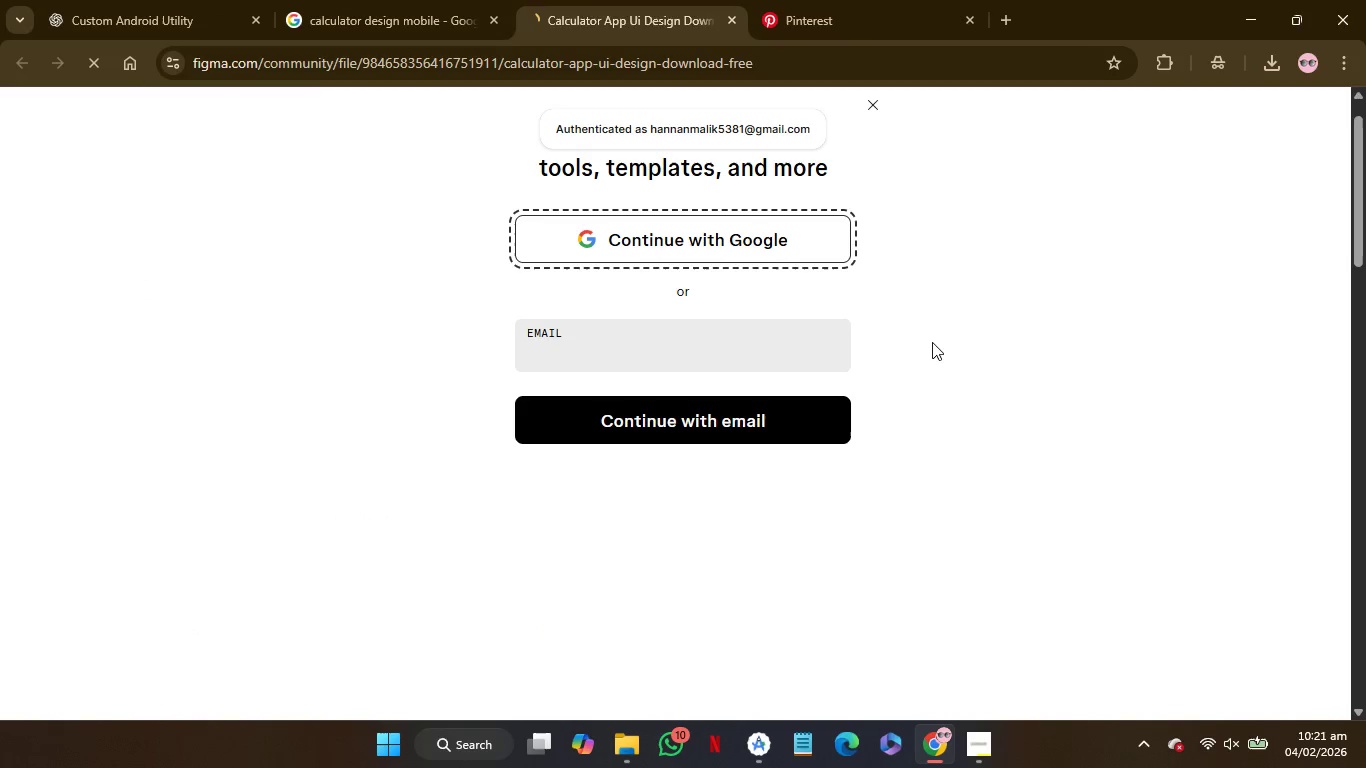 
wait(5.73)
 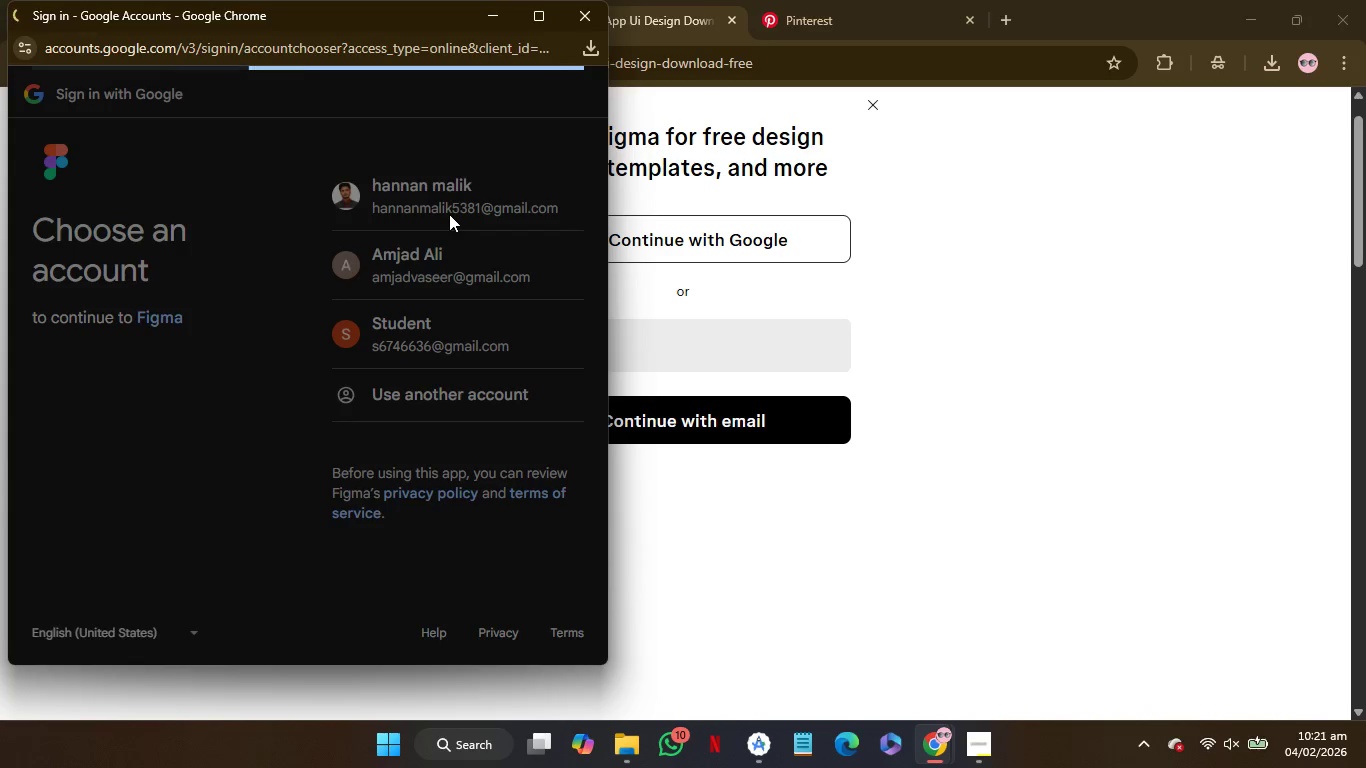 
left_click([863, 3])
 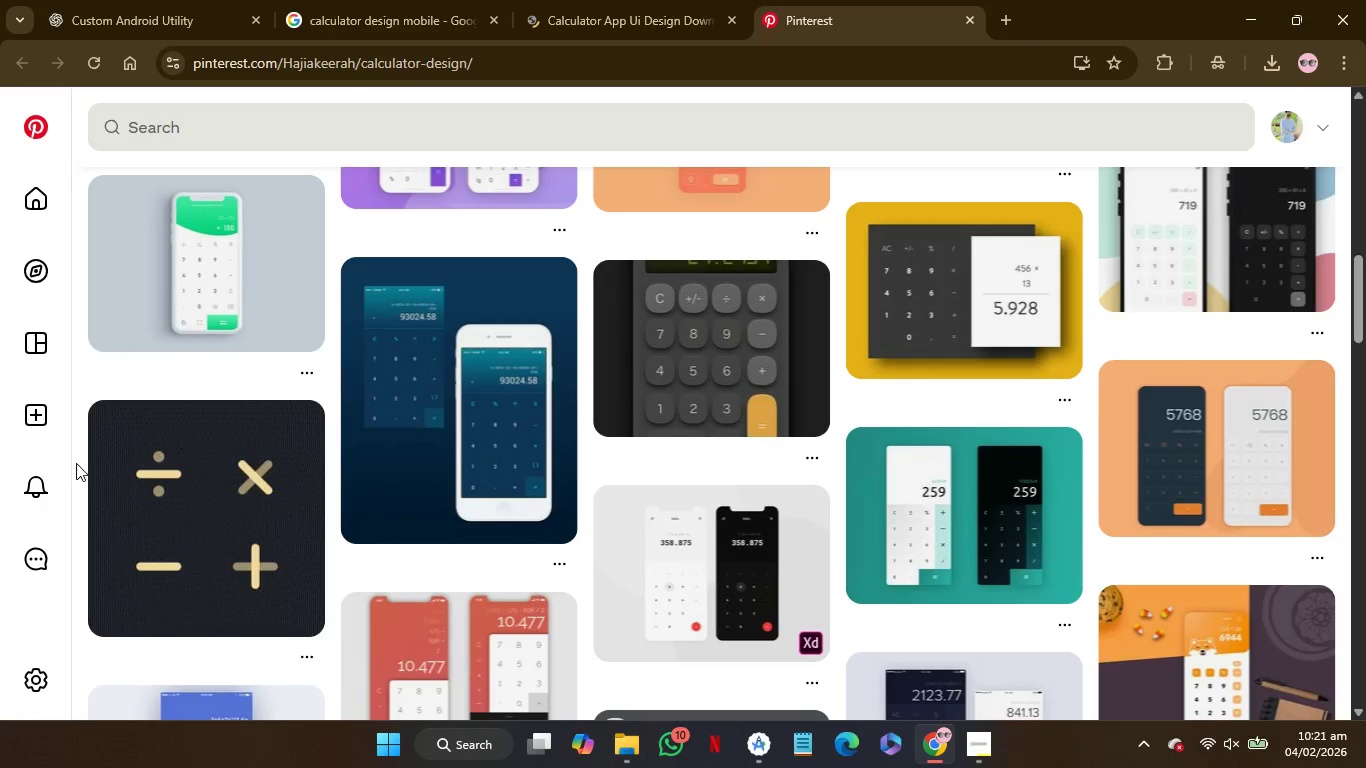 
wait(28.03)
 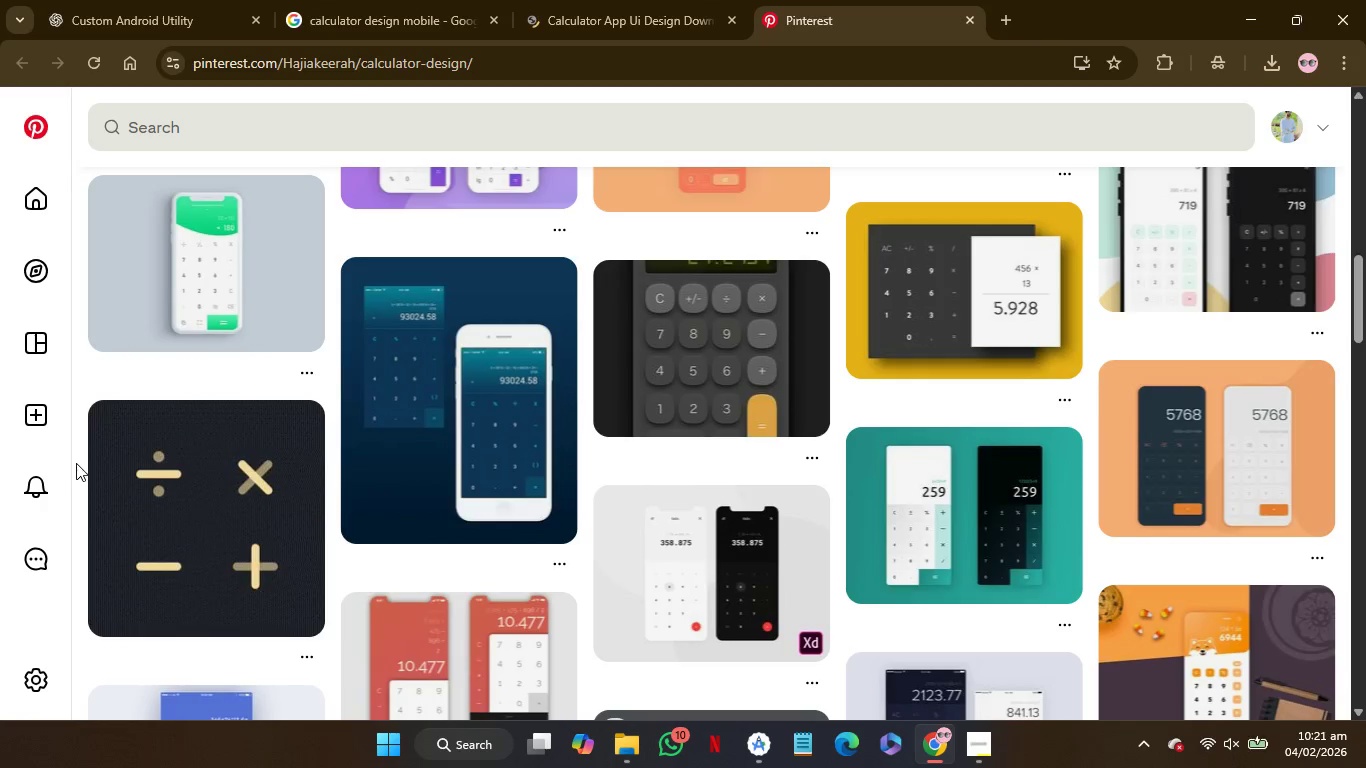 
left_click([629, 5])
 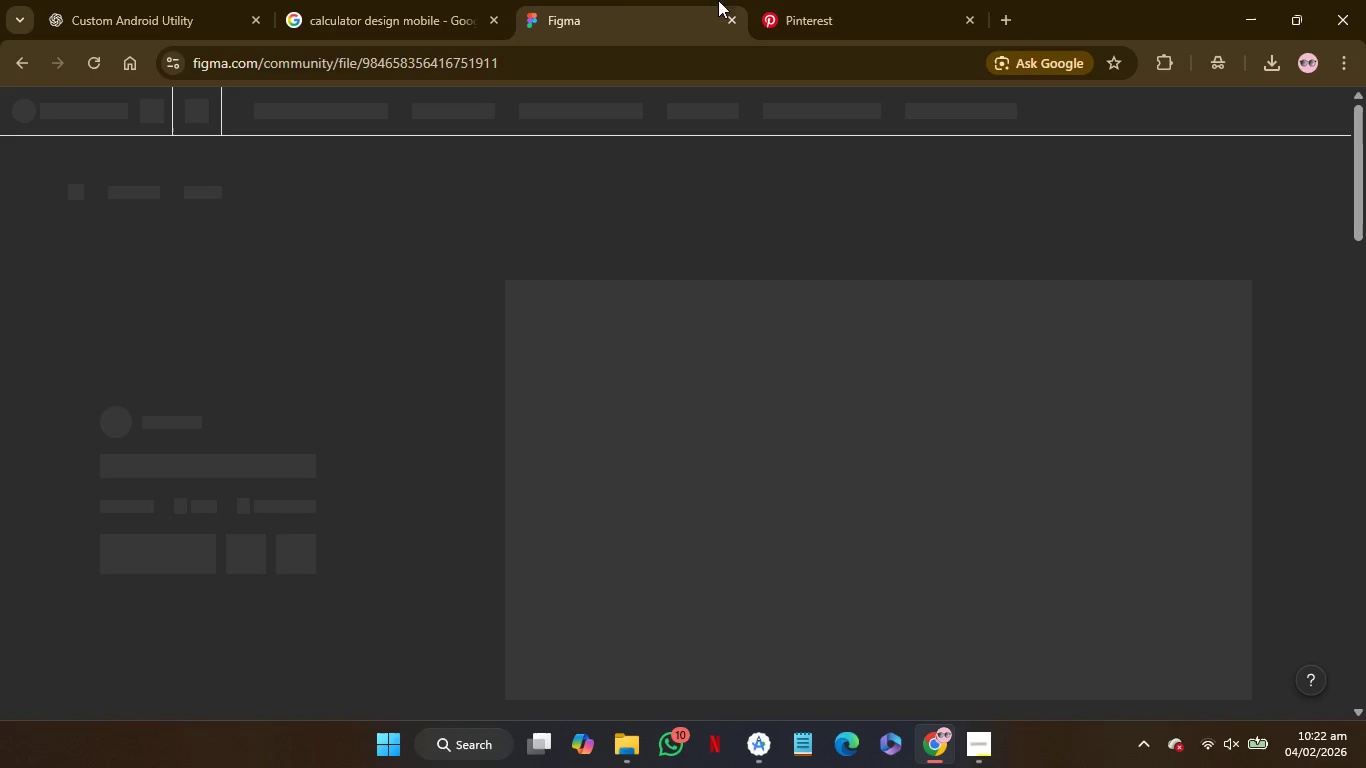 
left_click([834, 0])
 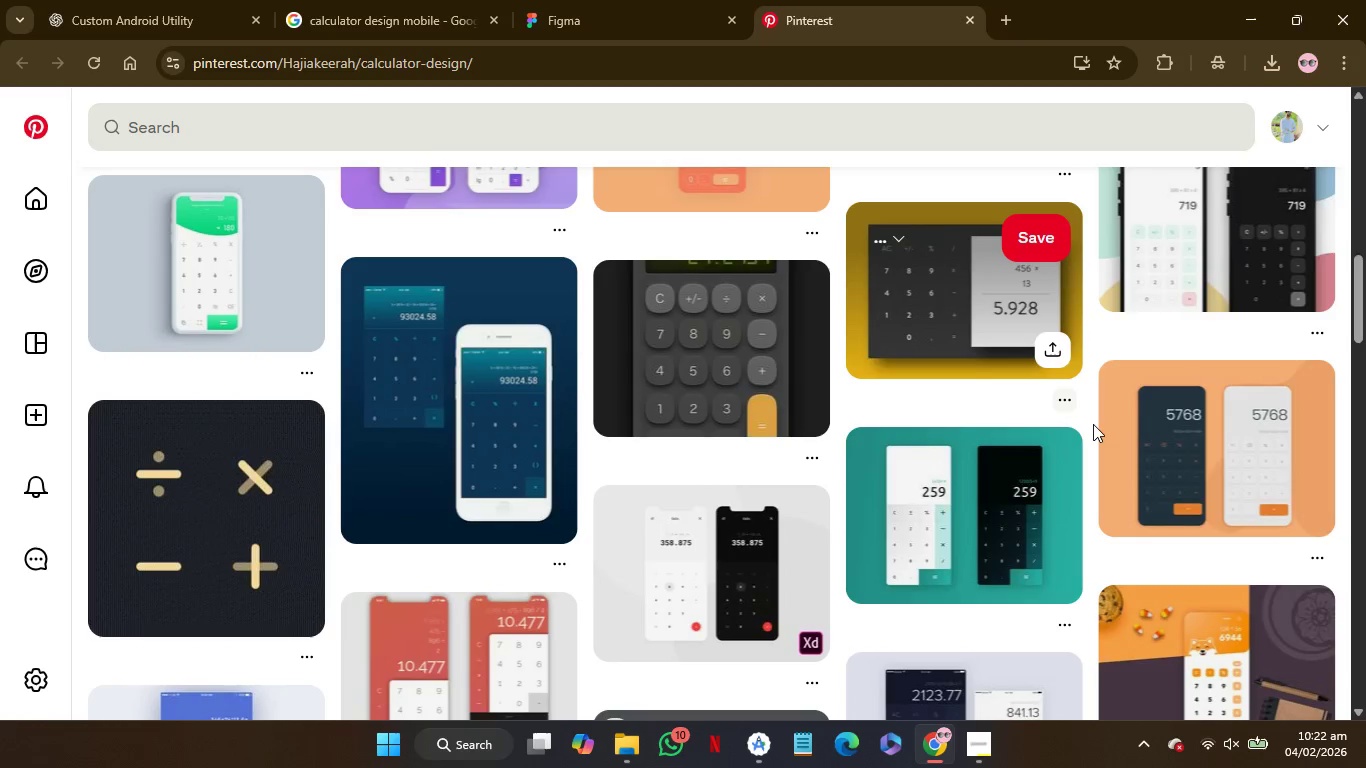 
mouse_move([1178, 508])
 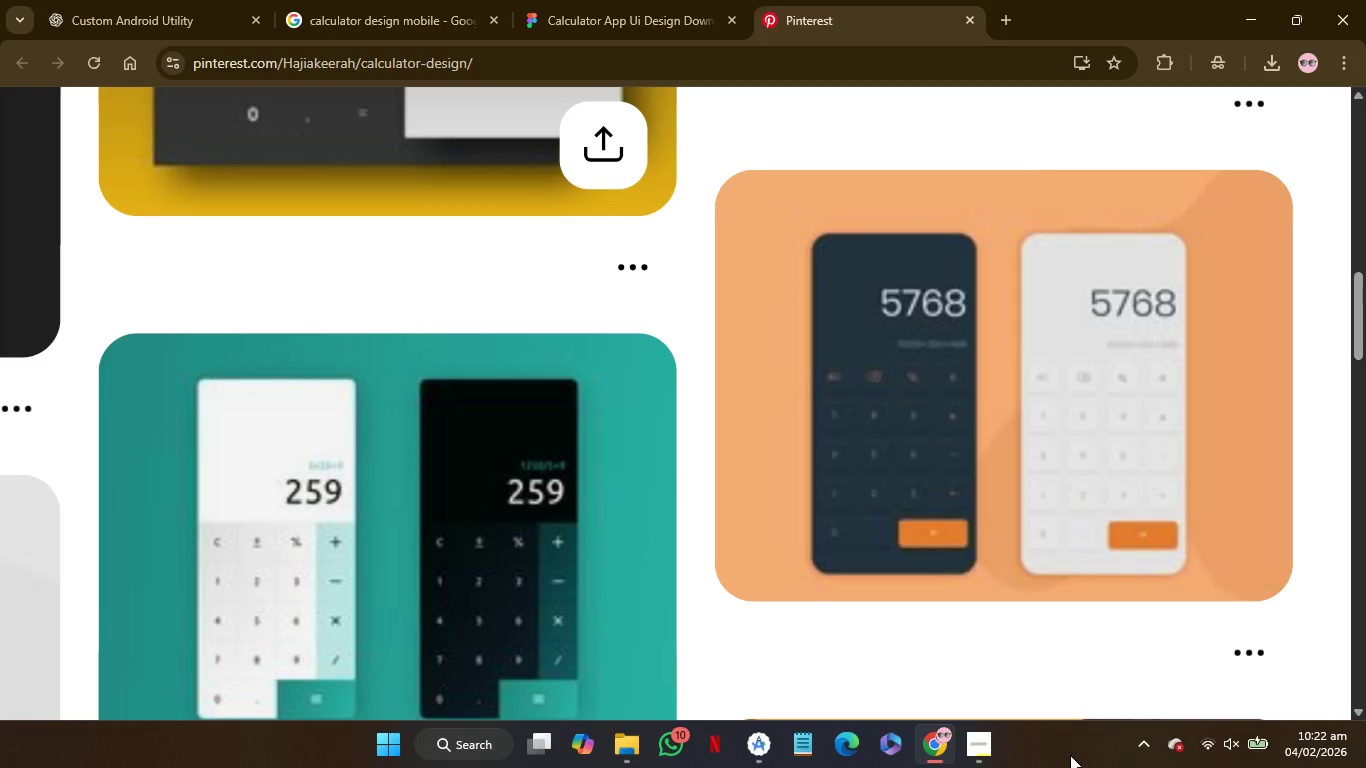 
wait(14.32)
 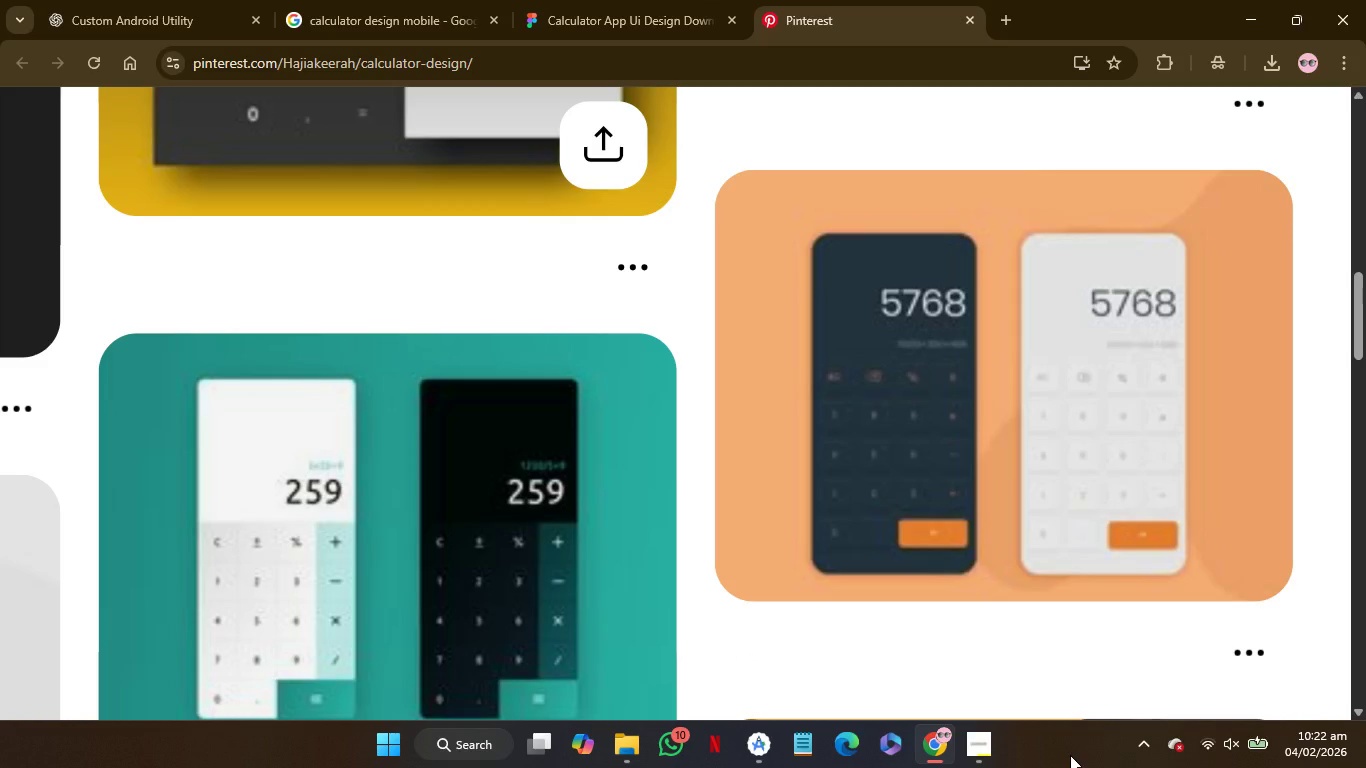 
mouse_move([1024, 650])
 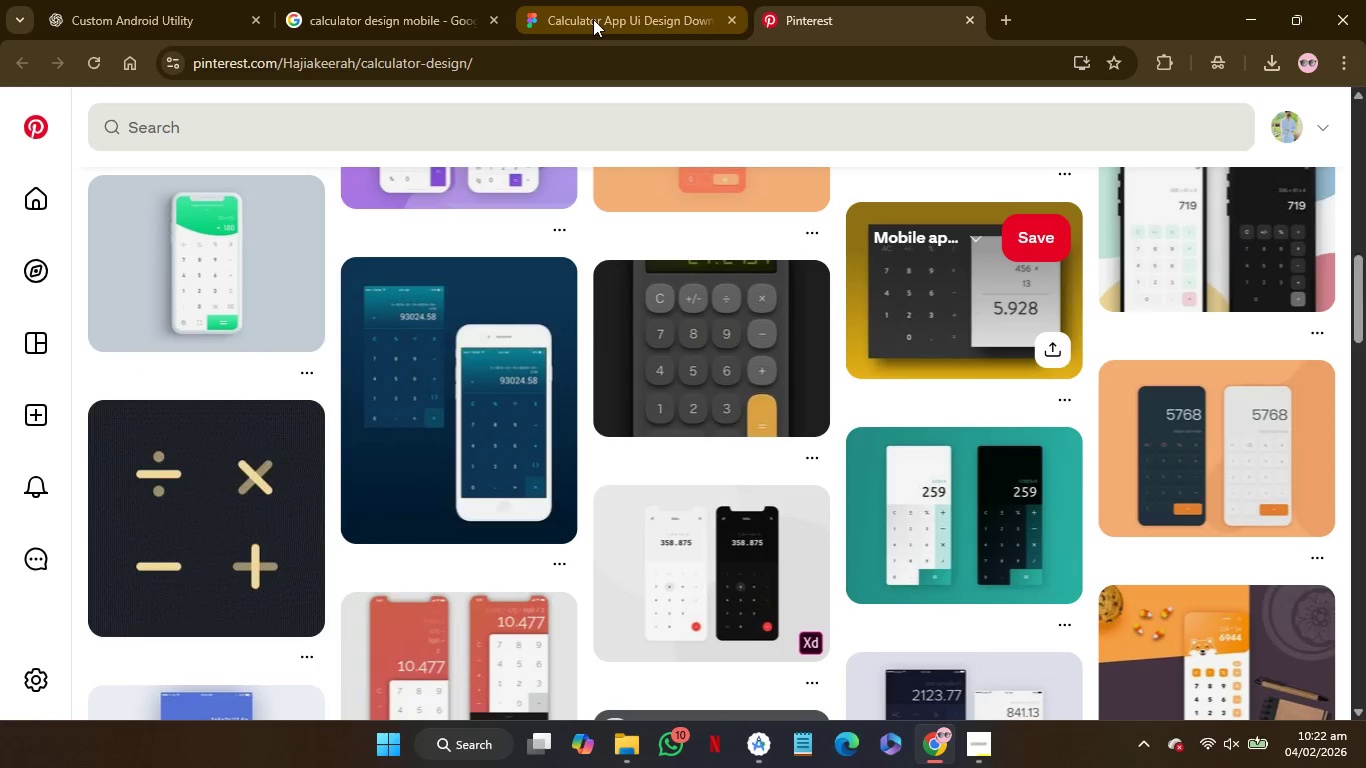 
left_click([593, 19])
 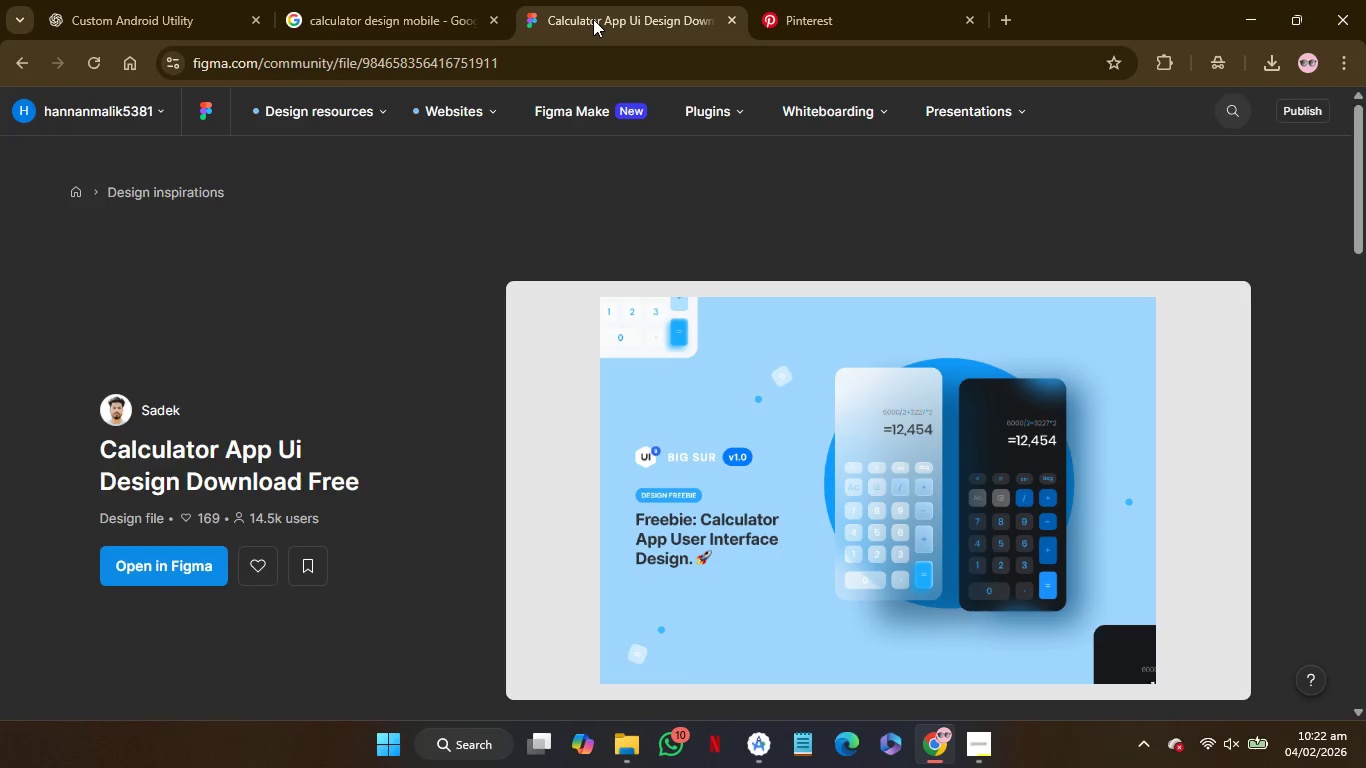 
mouse_move([737, 448])
 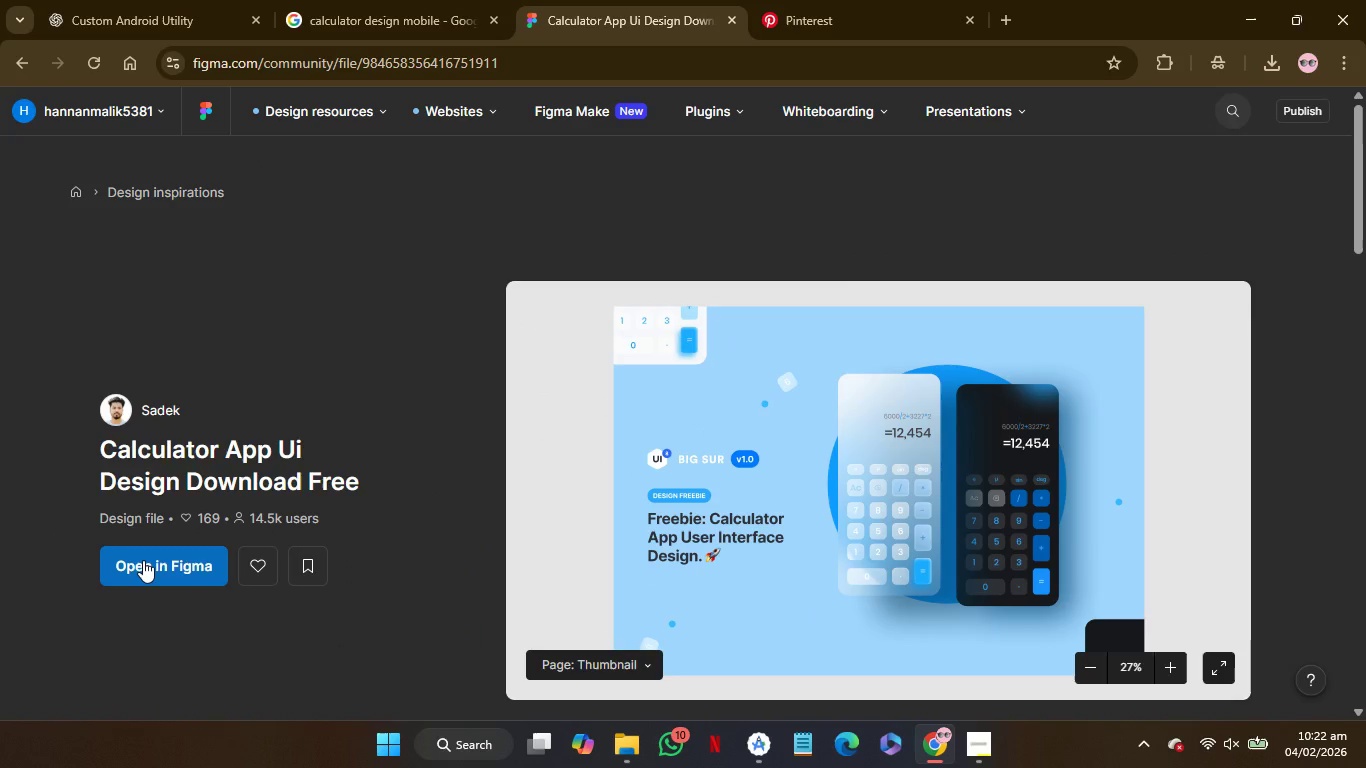 
left_click([143, 560])
 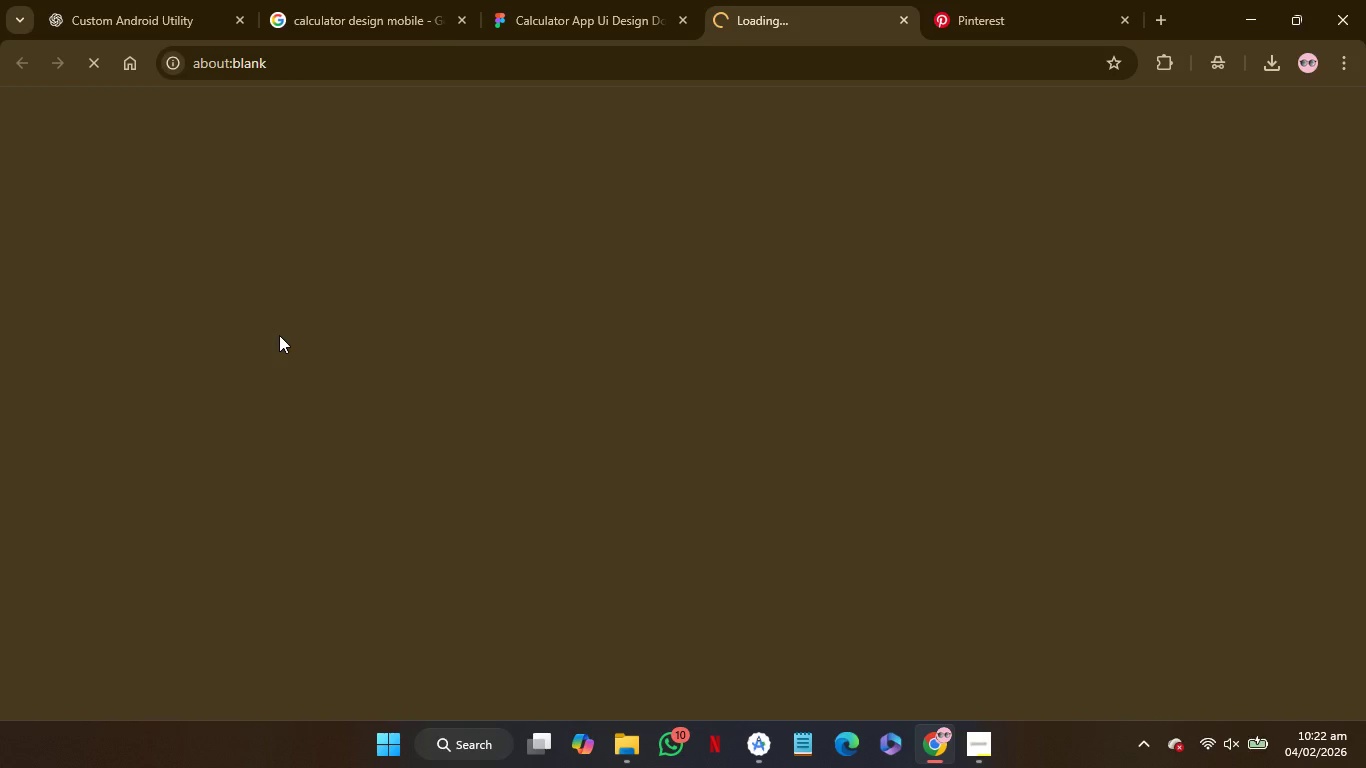 
left_click([1045, 0])
 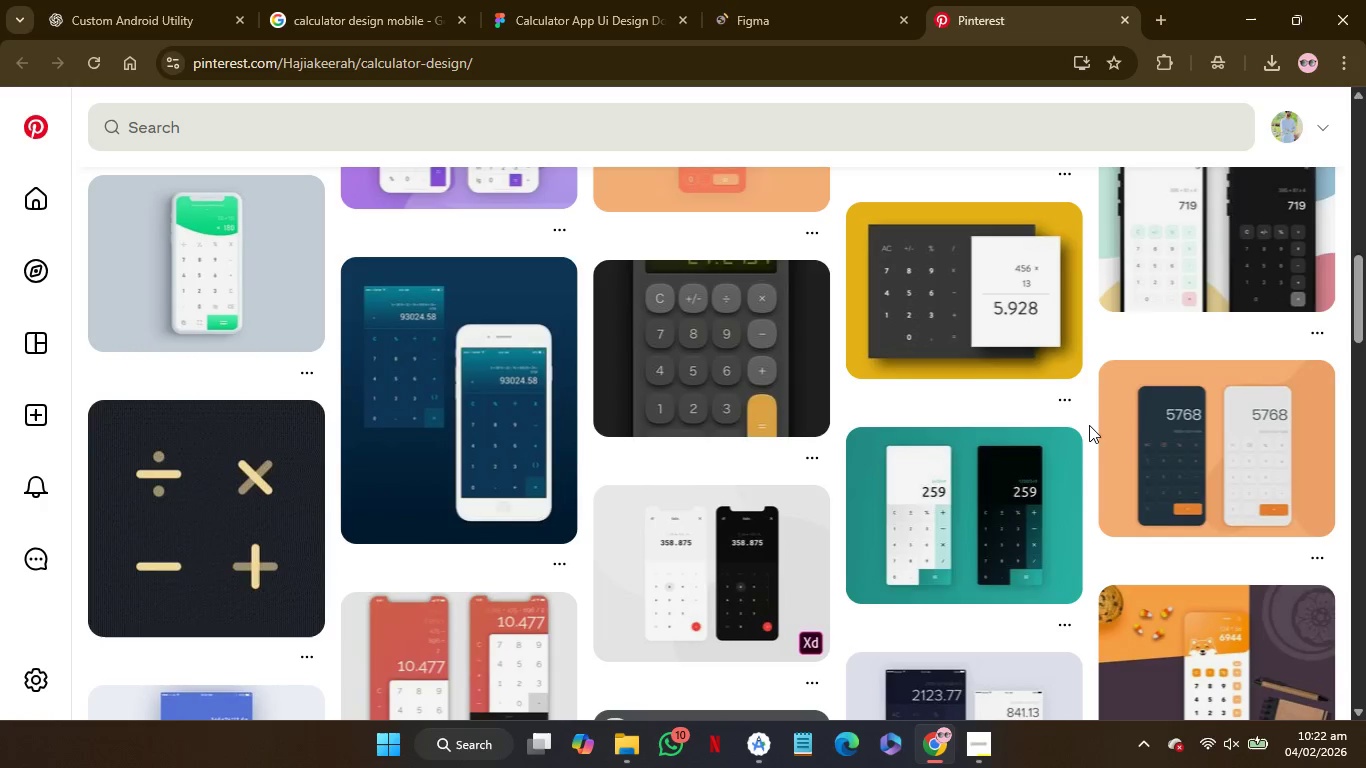 
wait(16.22)
 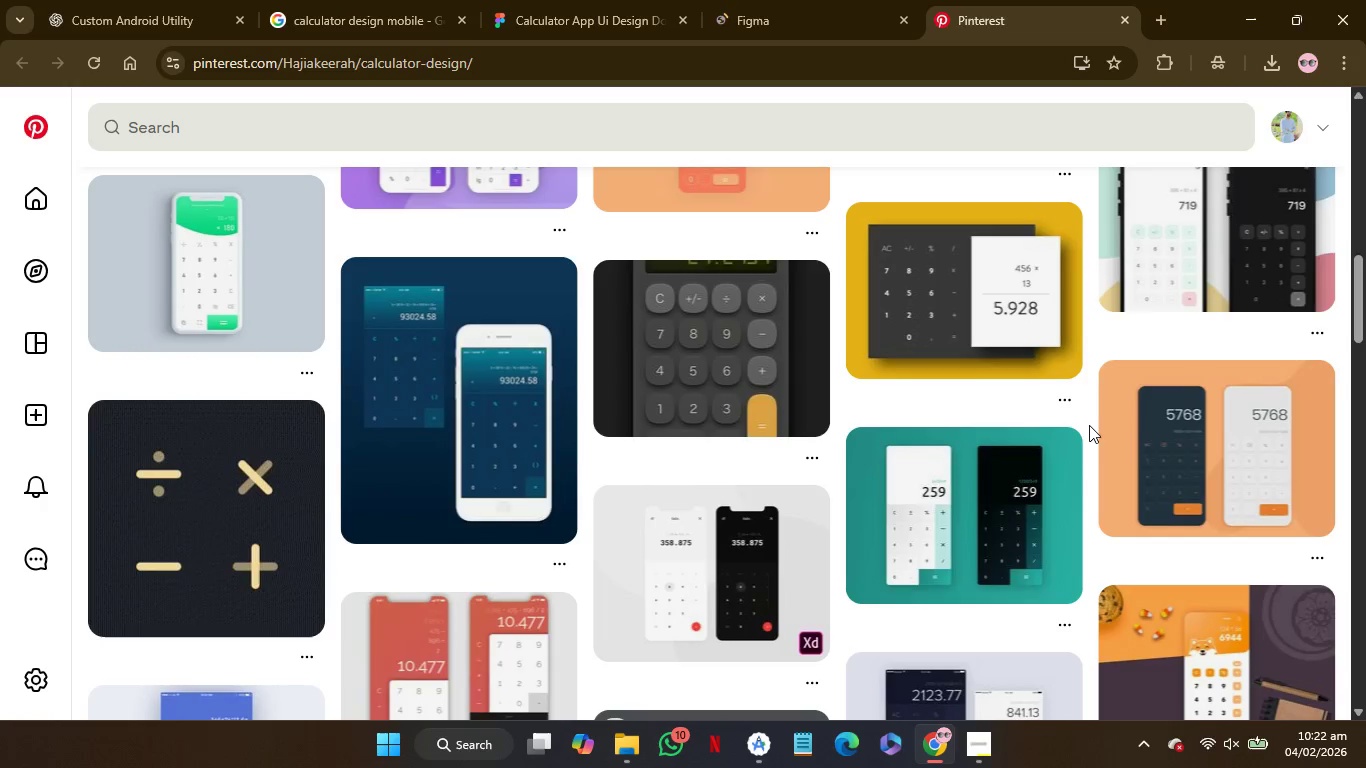 
left_click([591, 0])
 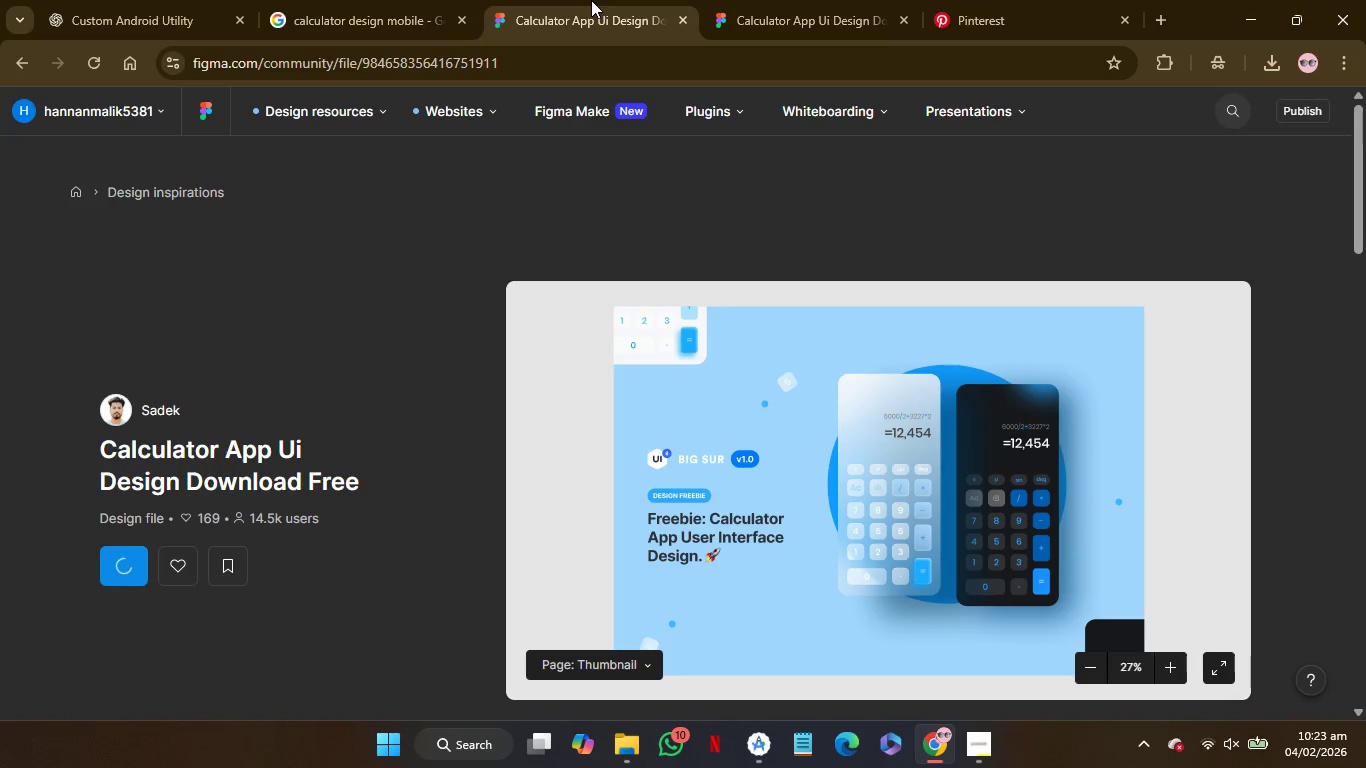 
wait(40.23)
 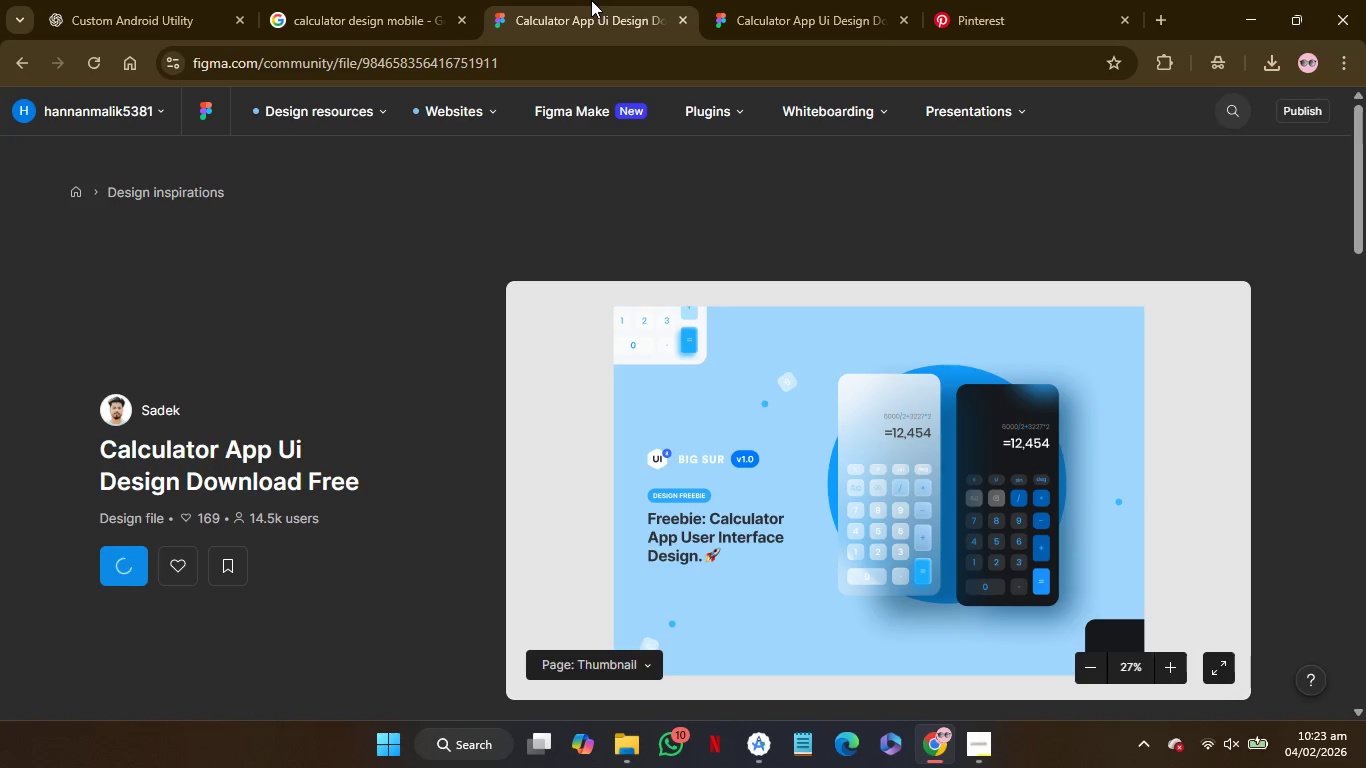 
mouse_move([1275, 332])
 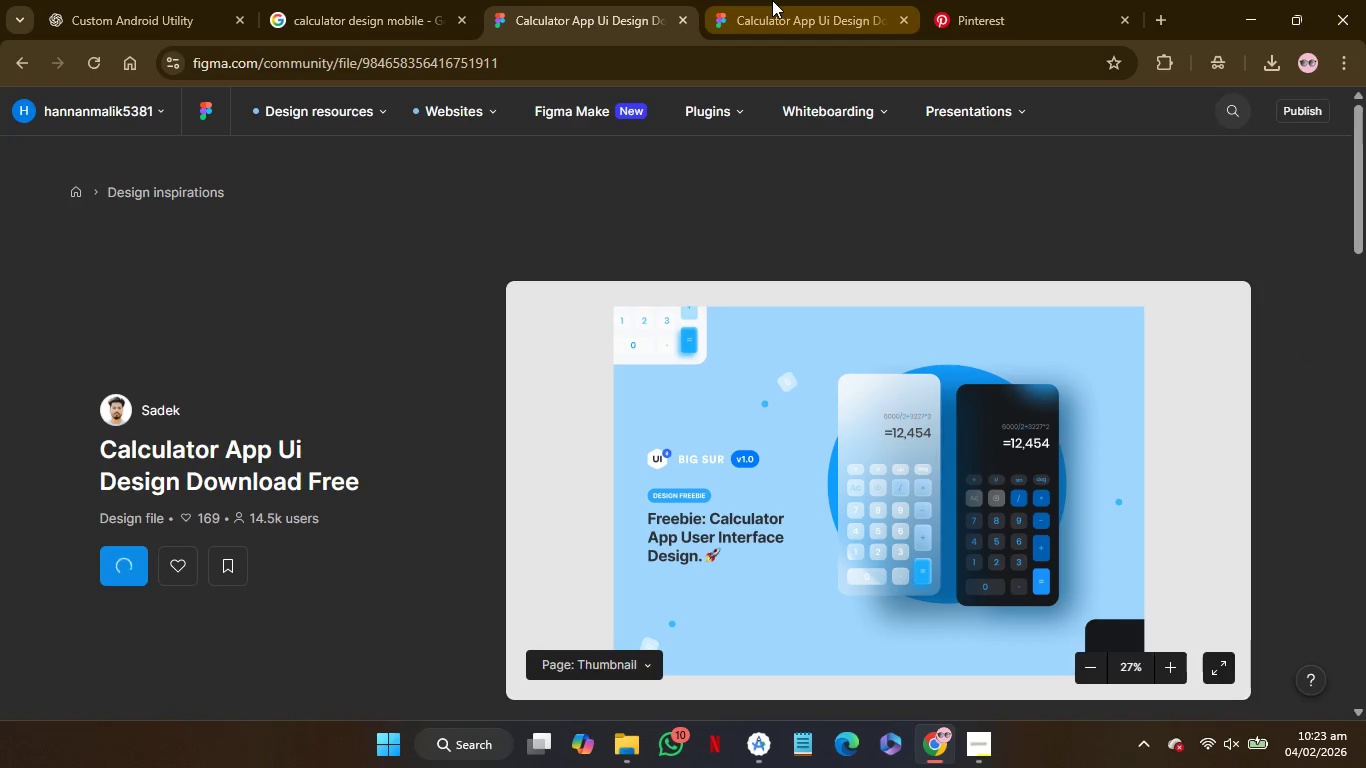 
left_click([772, 0])
 